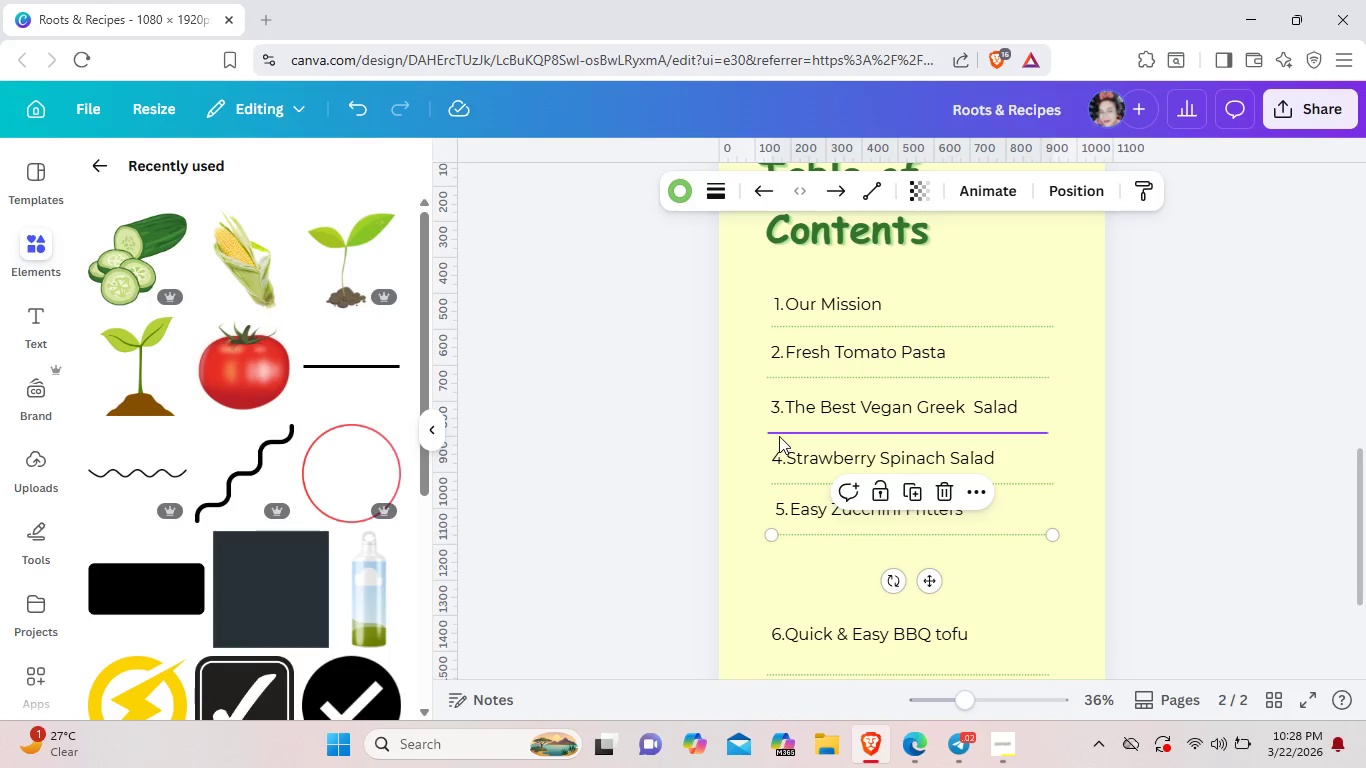 
left_click([779, 435])
 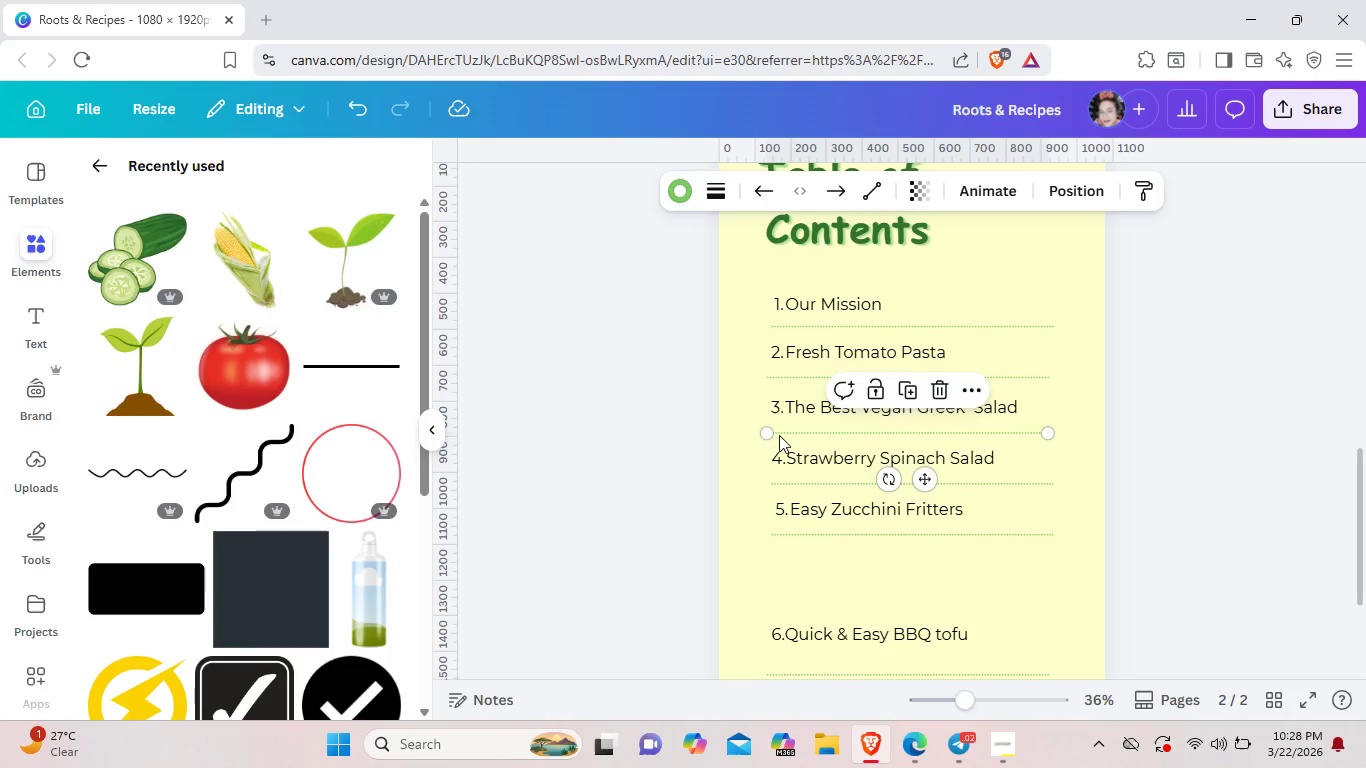 
key(ArrowRight)
 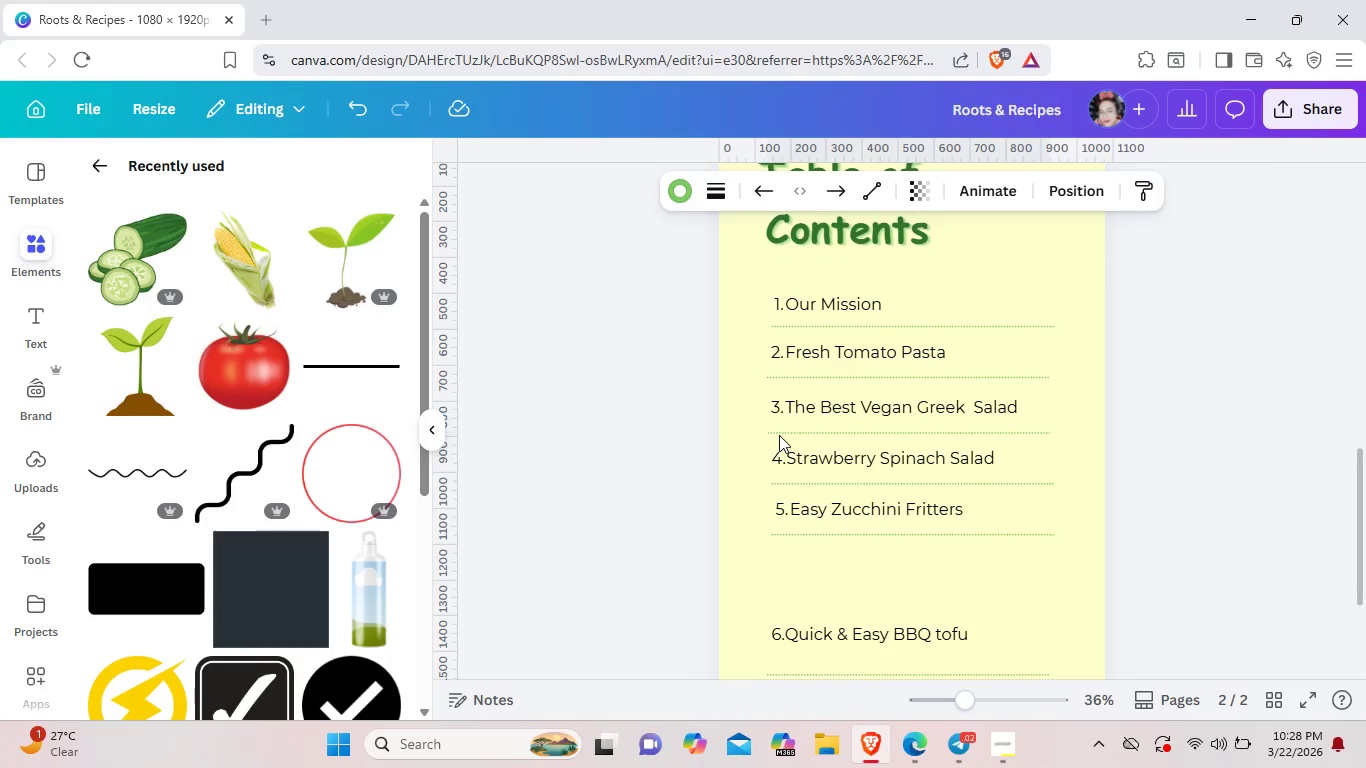 
key(ArrowRight)
 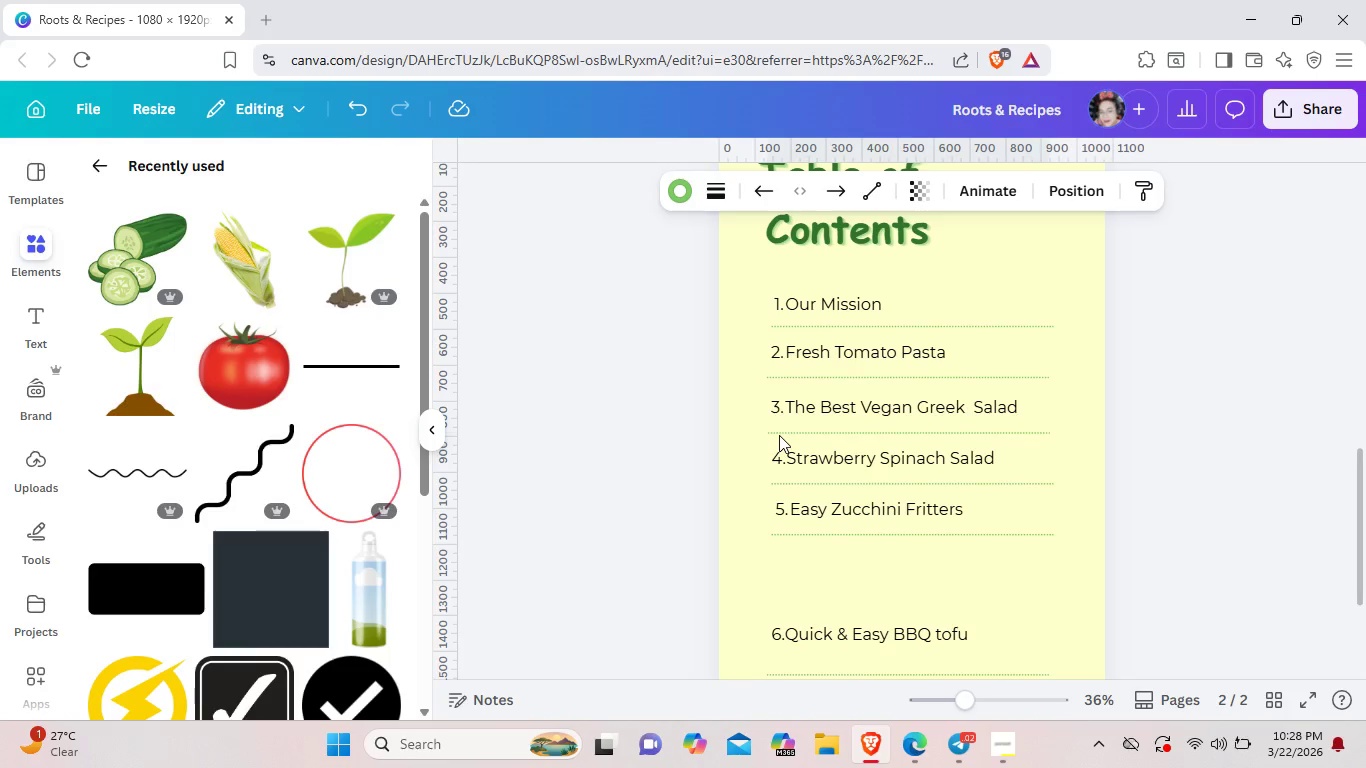 
key(ArrowRight)
 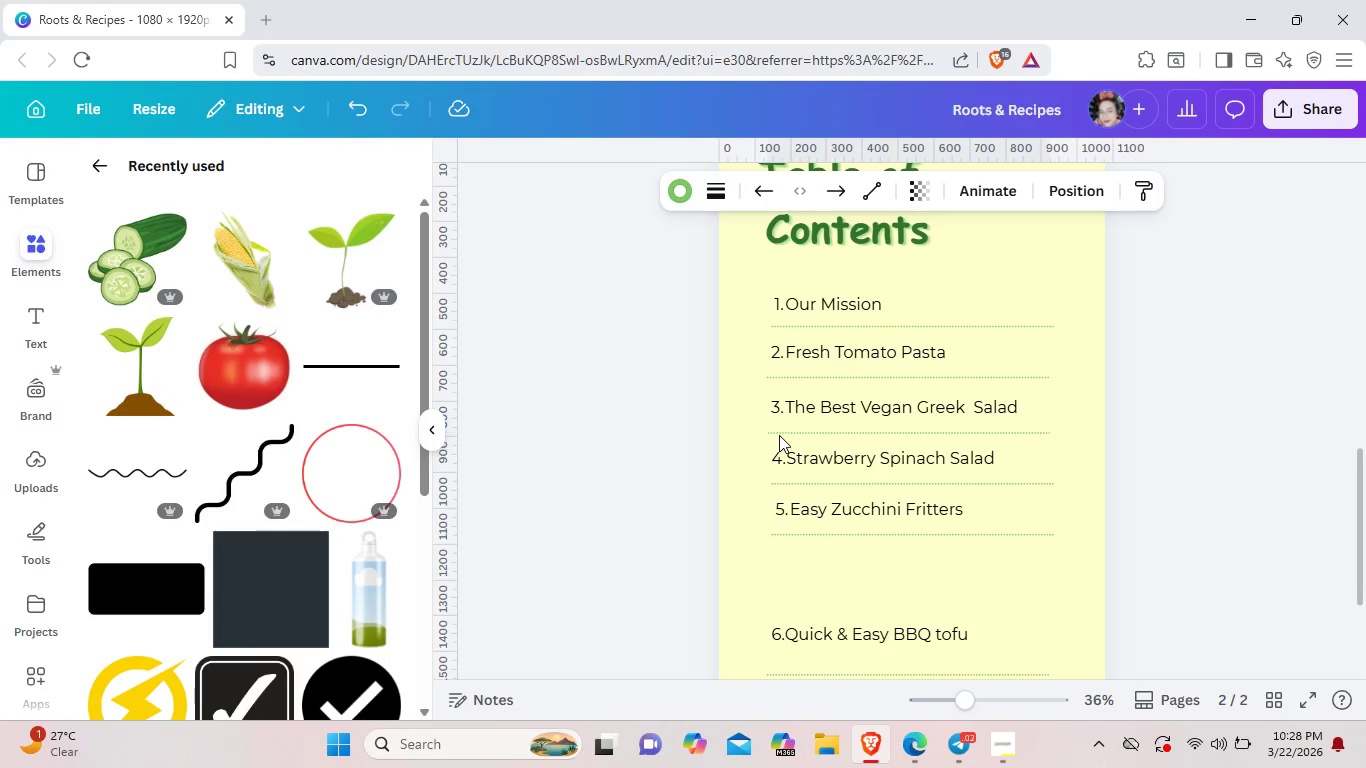 
key(ArrowRight)
 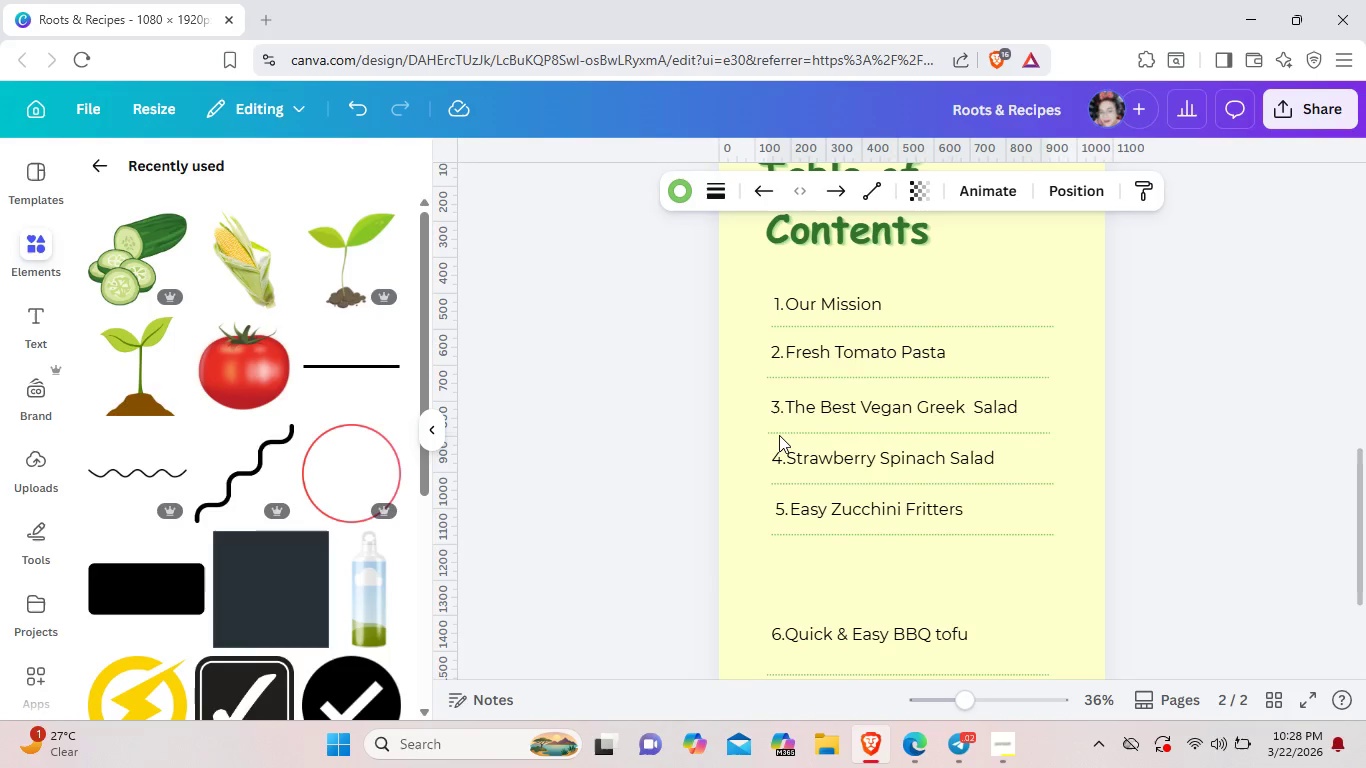 
key(ArrowRight)
 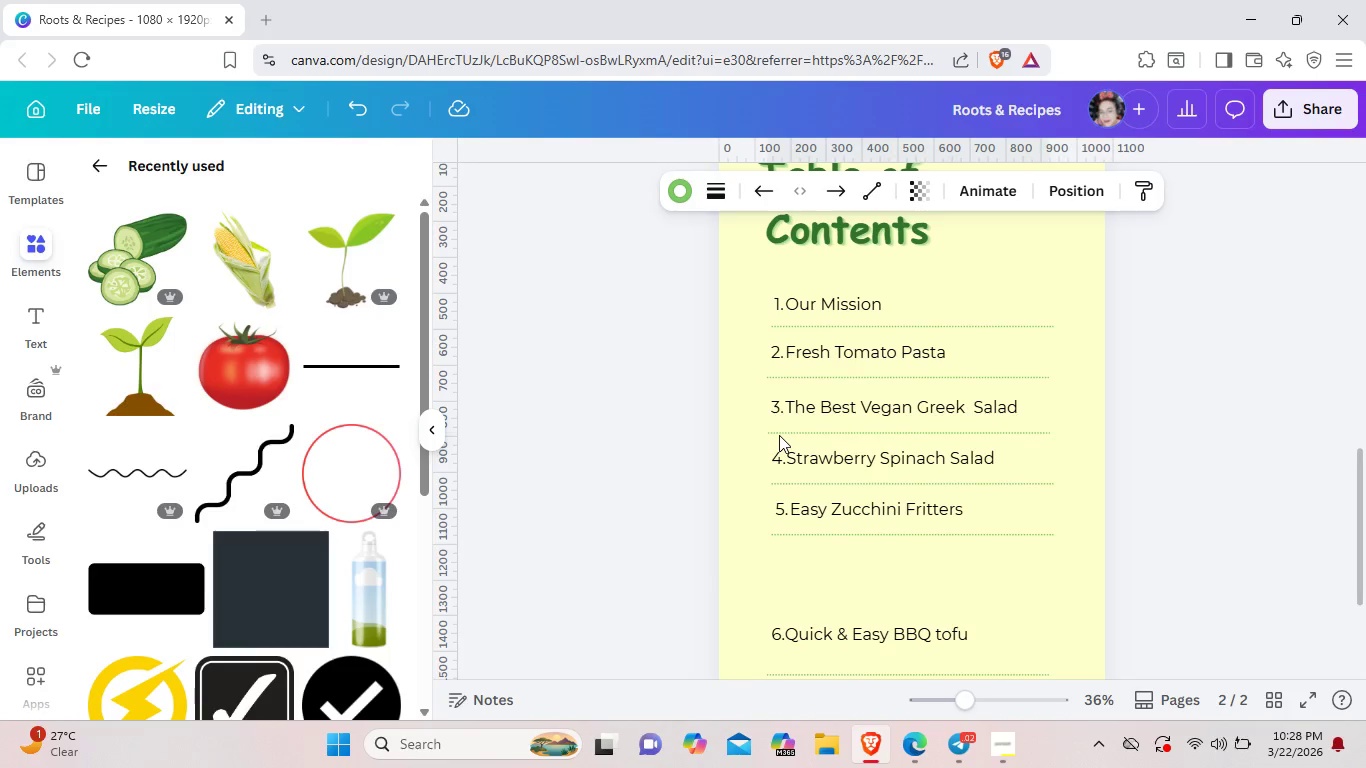 
key(ArrowRight)
 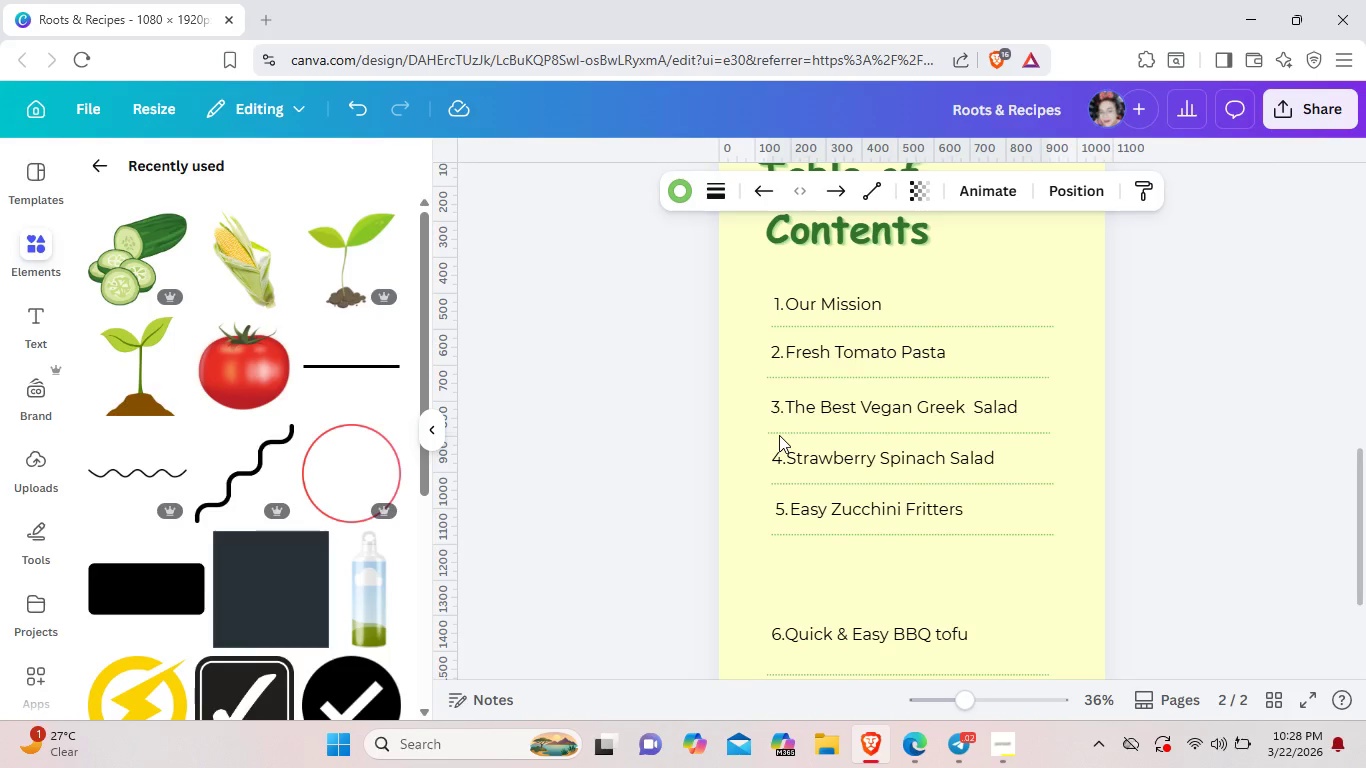 
key(ArrowRight)
 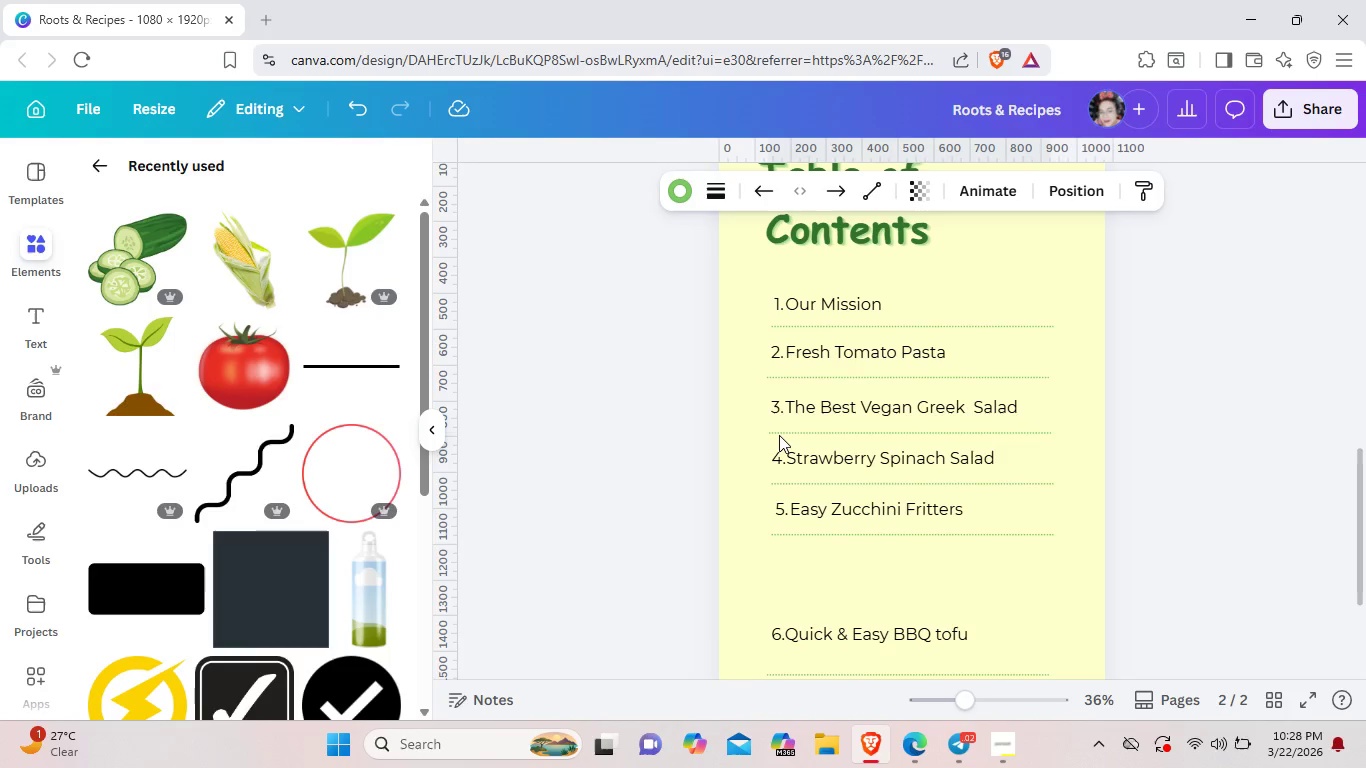 
key(ArrowRight)
 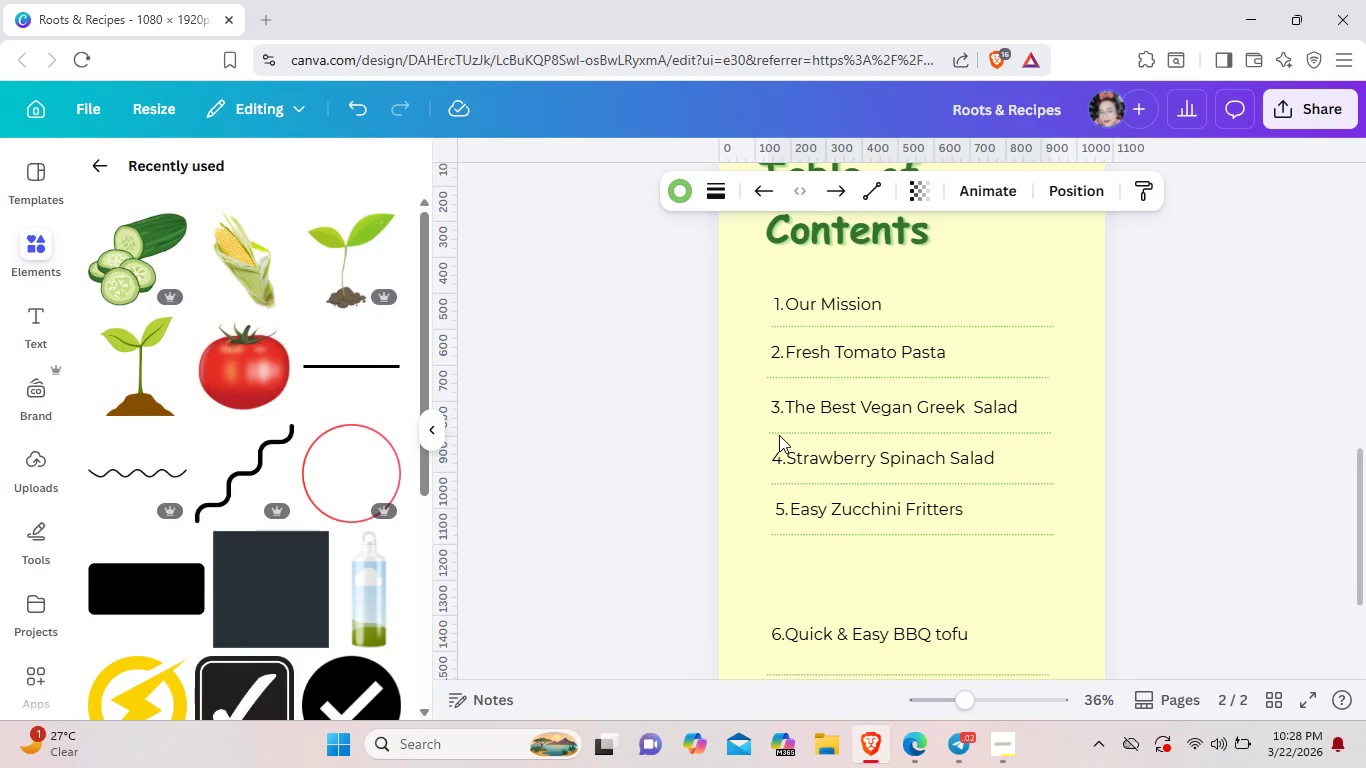 
key(ArrowRight)
 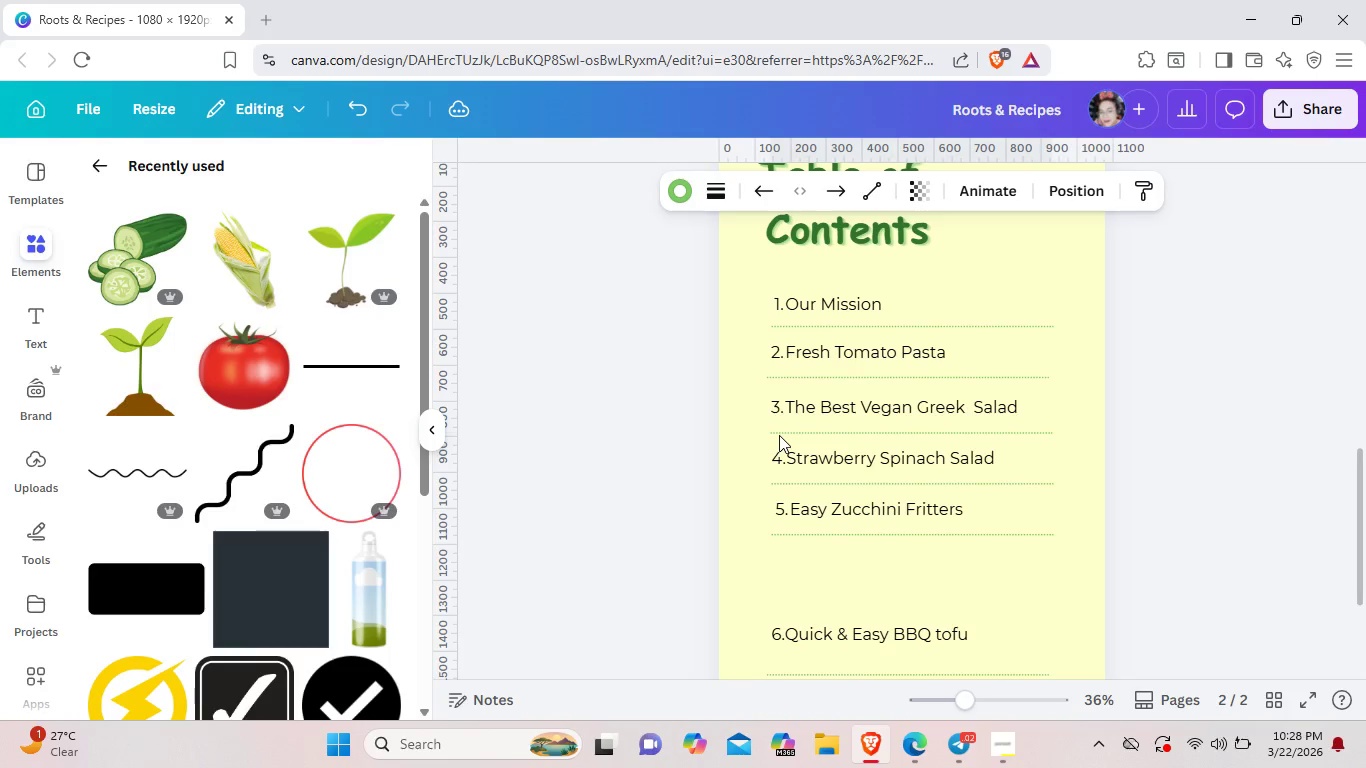 
key(ArrowRight)
 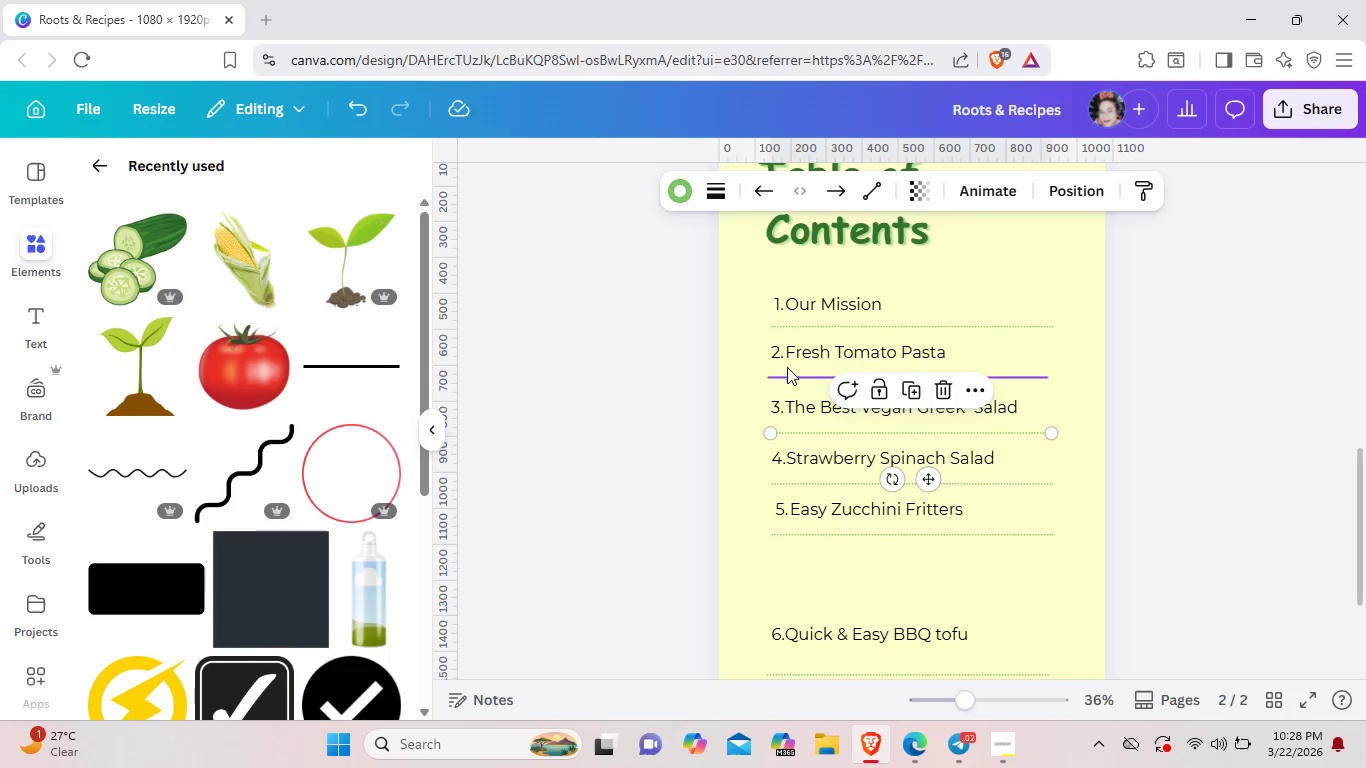 
left_click([787, 367])
 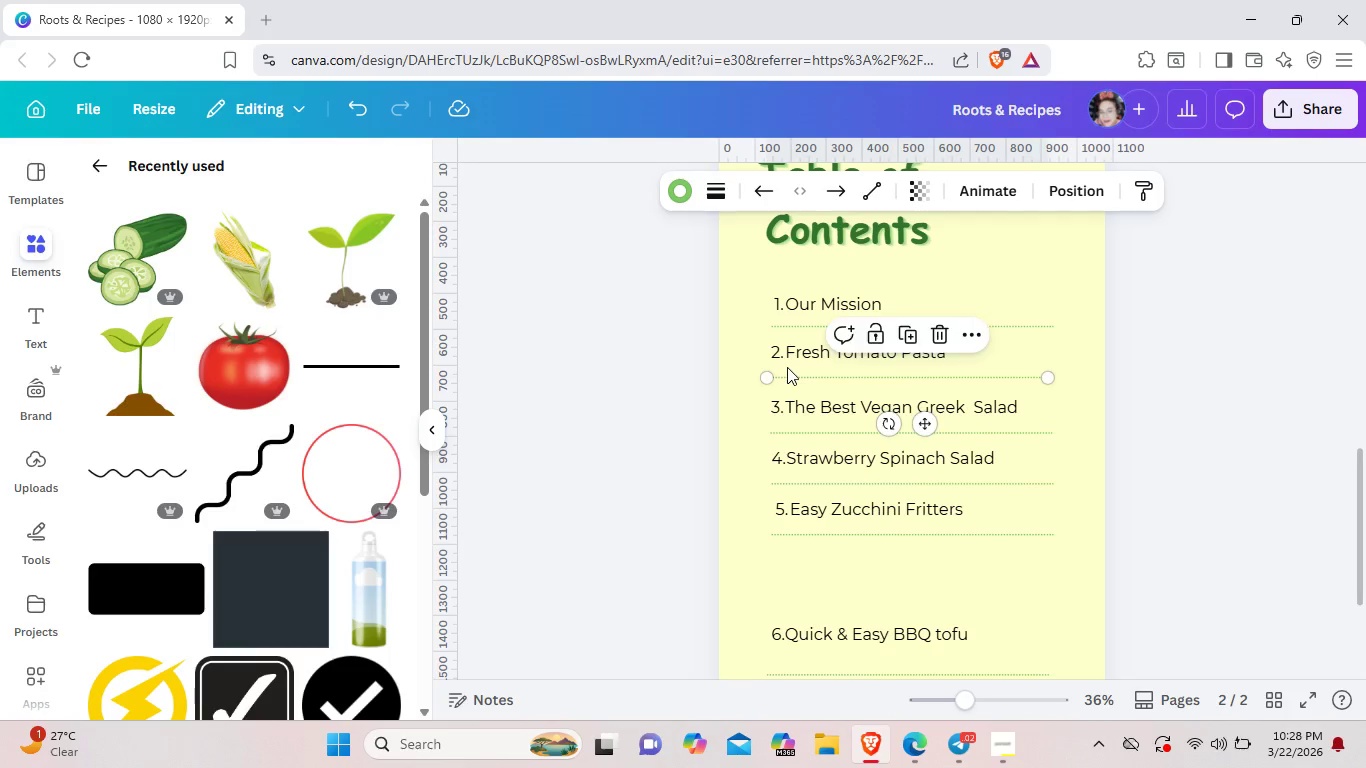 
key(ArrowRight)
 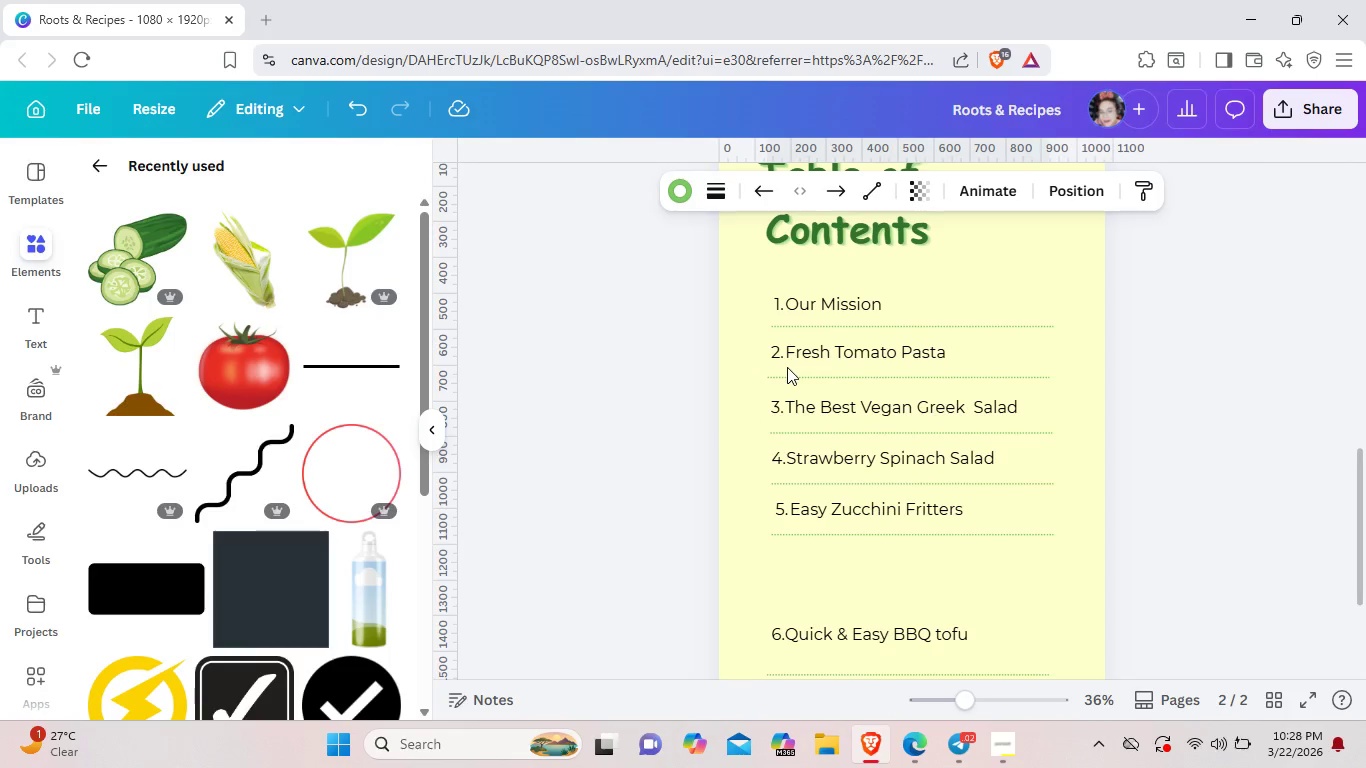 
key(ArrowRight)
 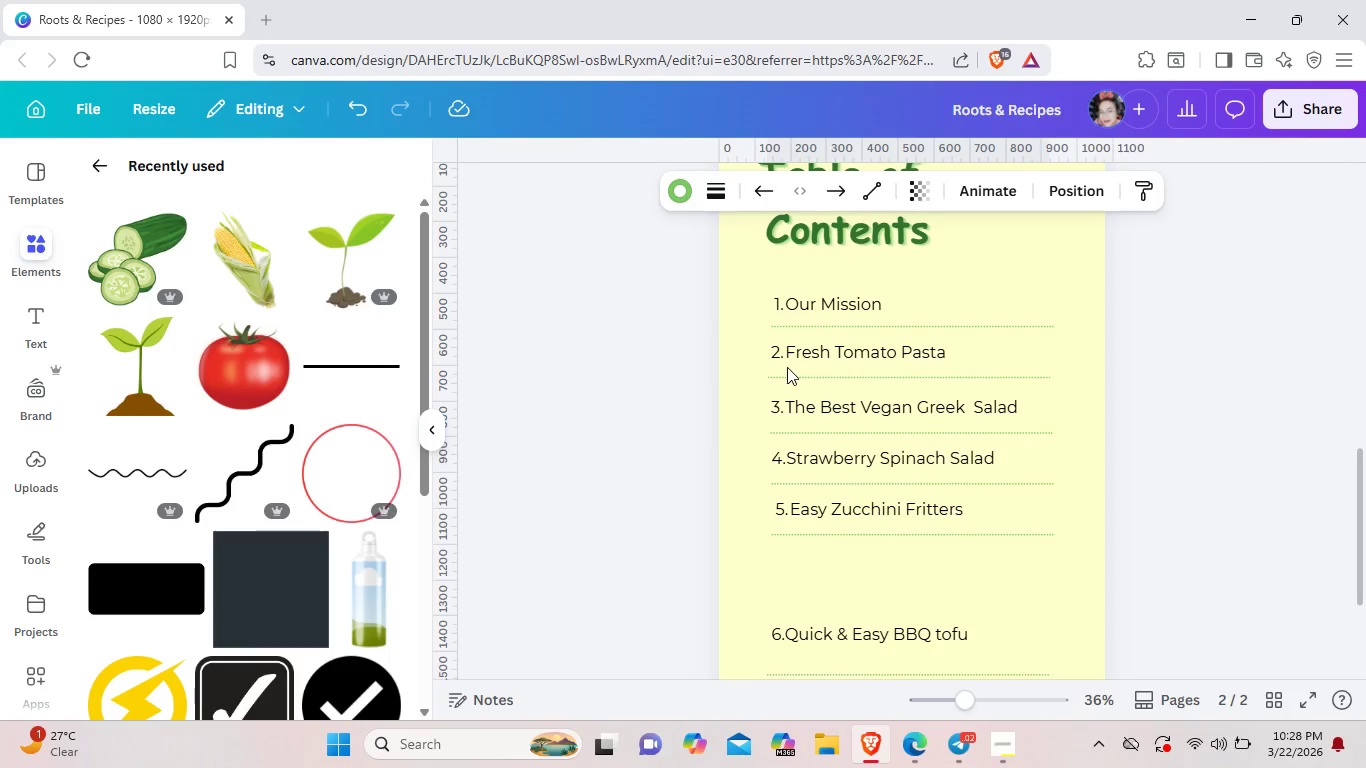 
key(ArrowRight)
 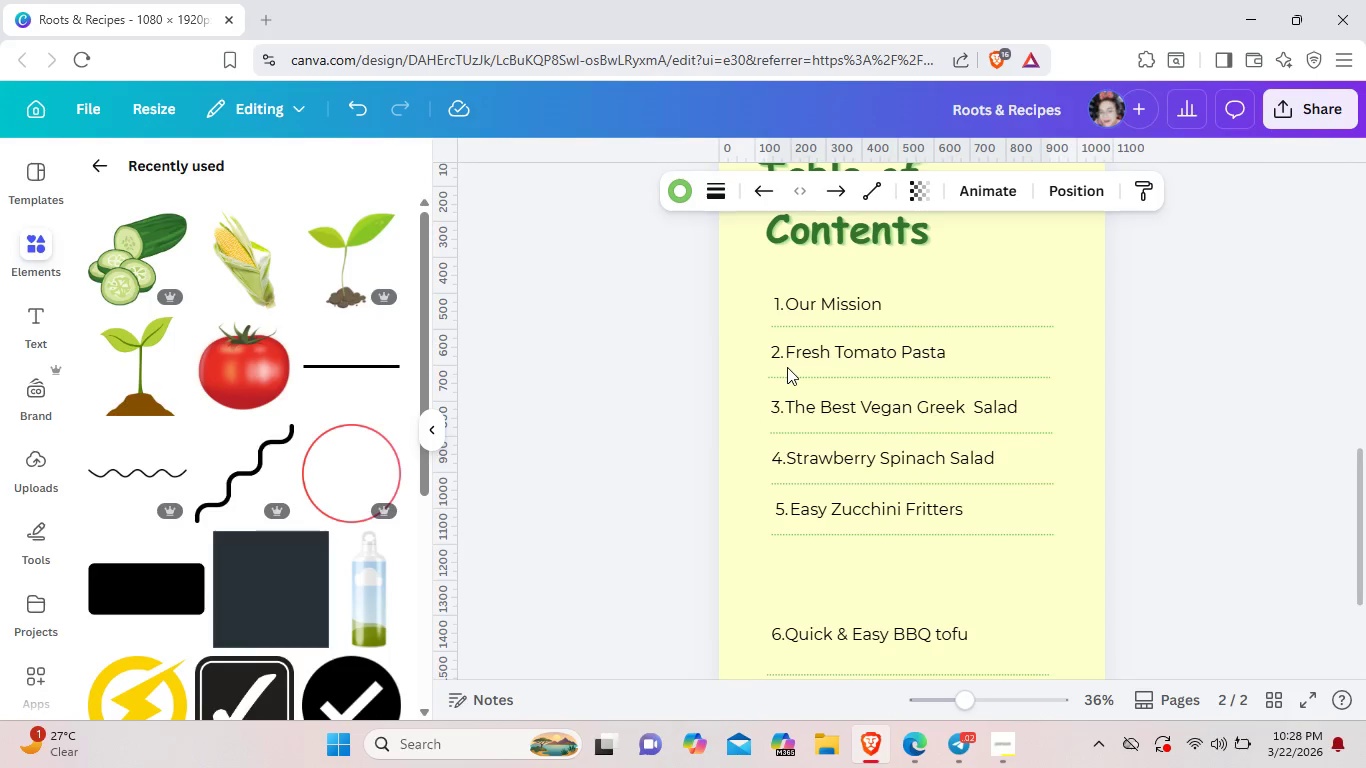 
key(ArrowRight)
 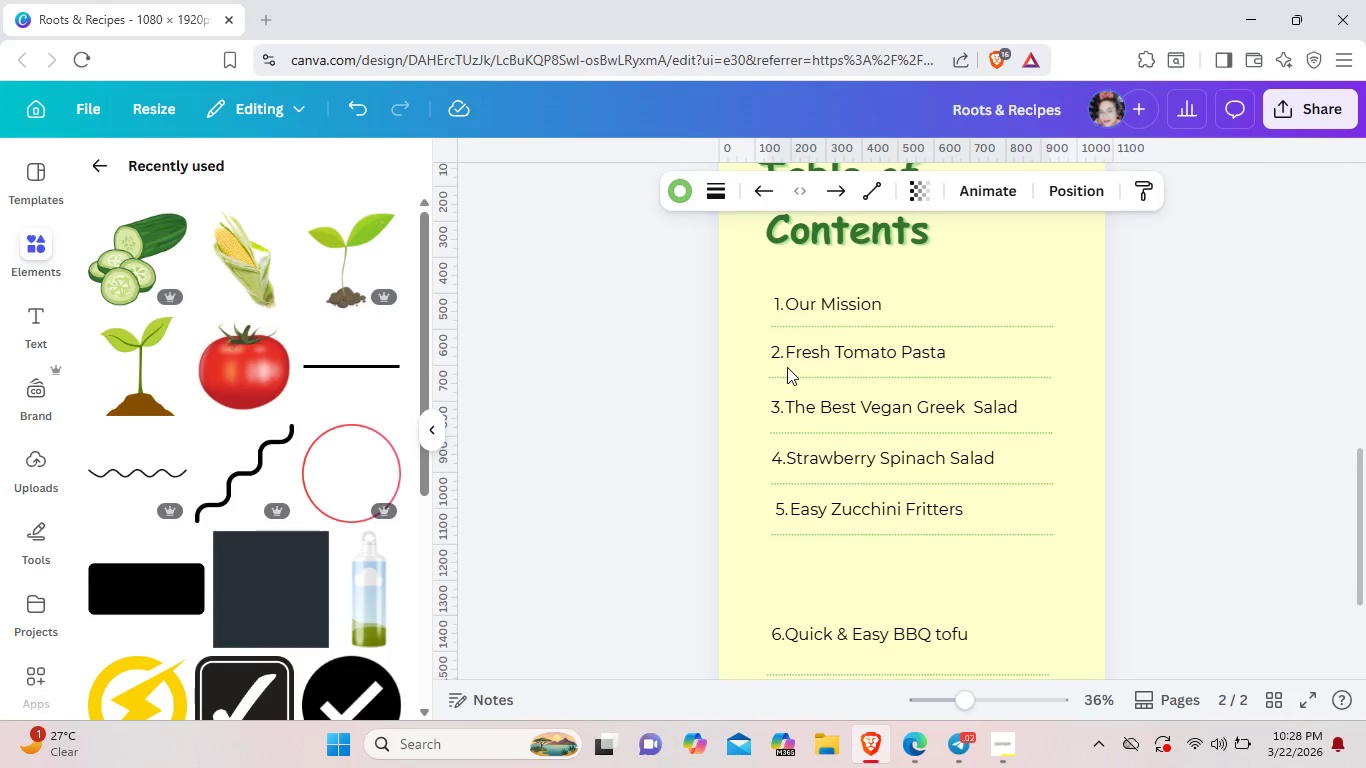 
key(ArrowRight)
 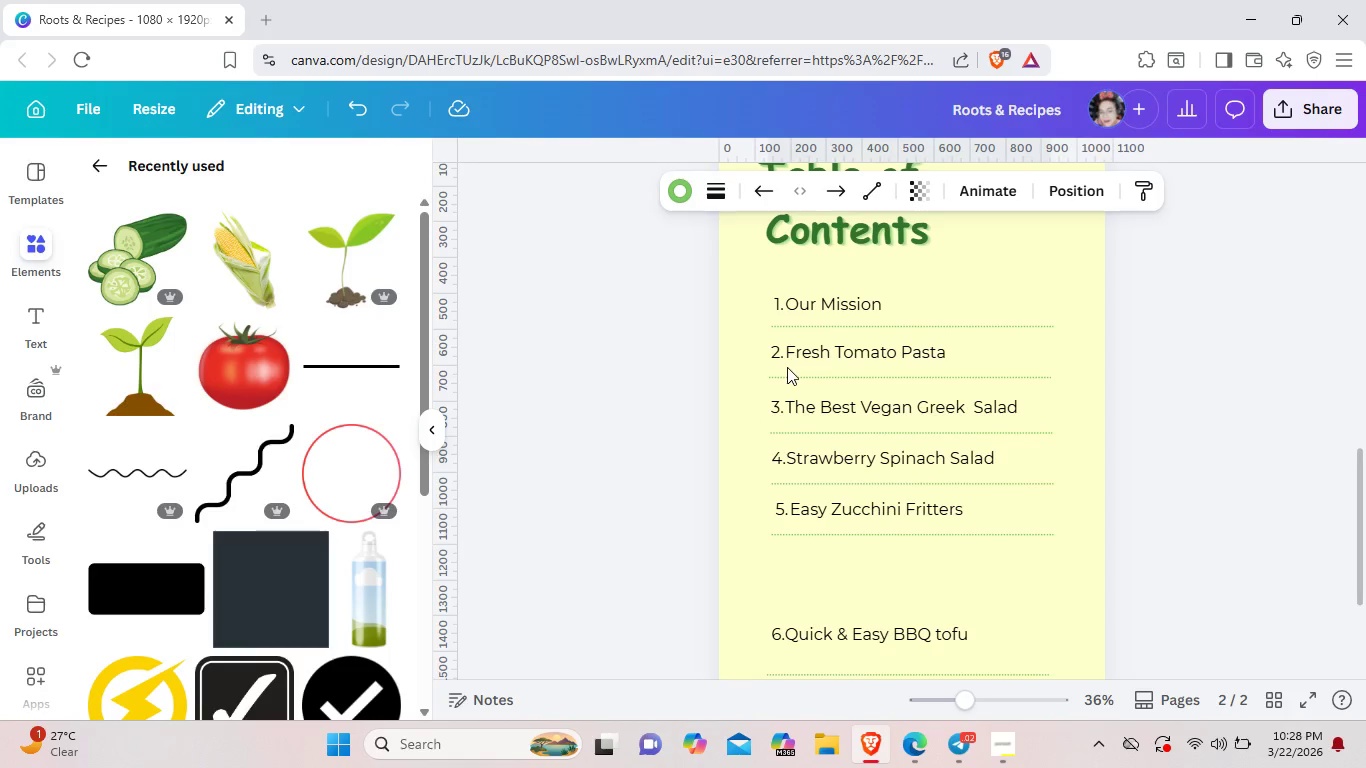 
key(ArrowRight)
 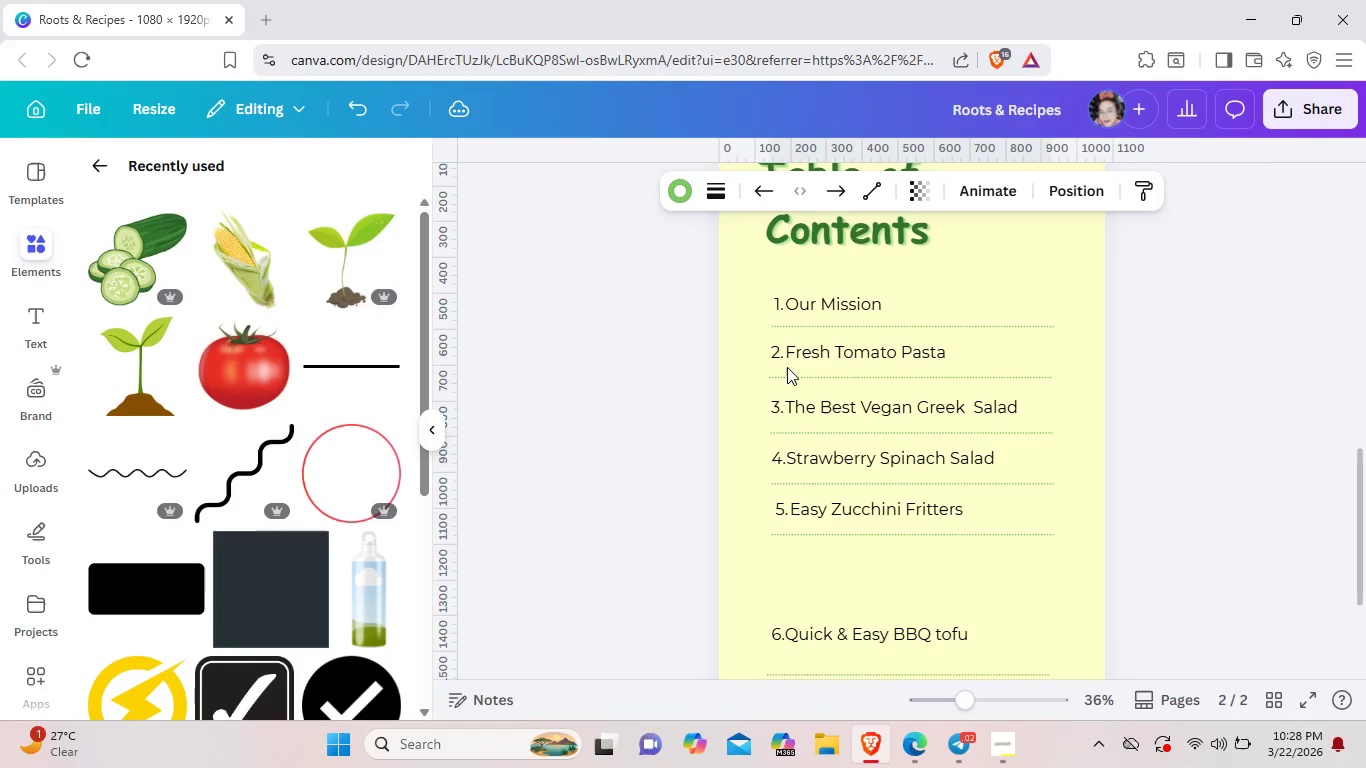 
key(ArrowRight)
 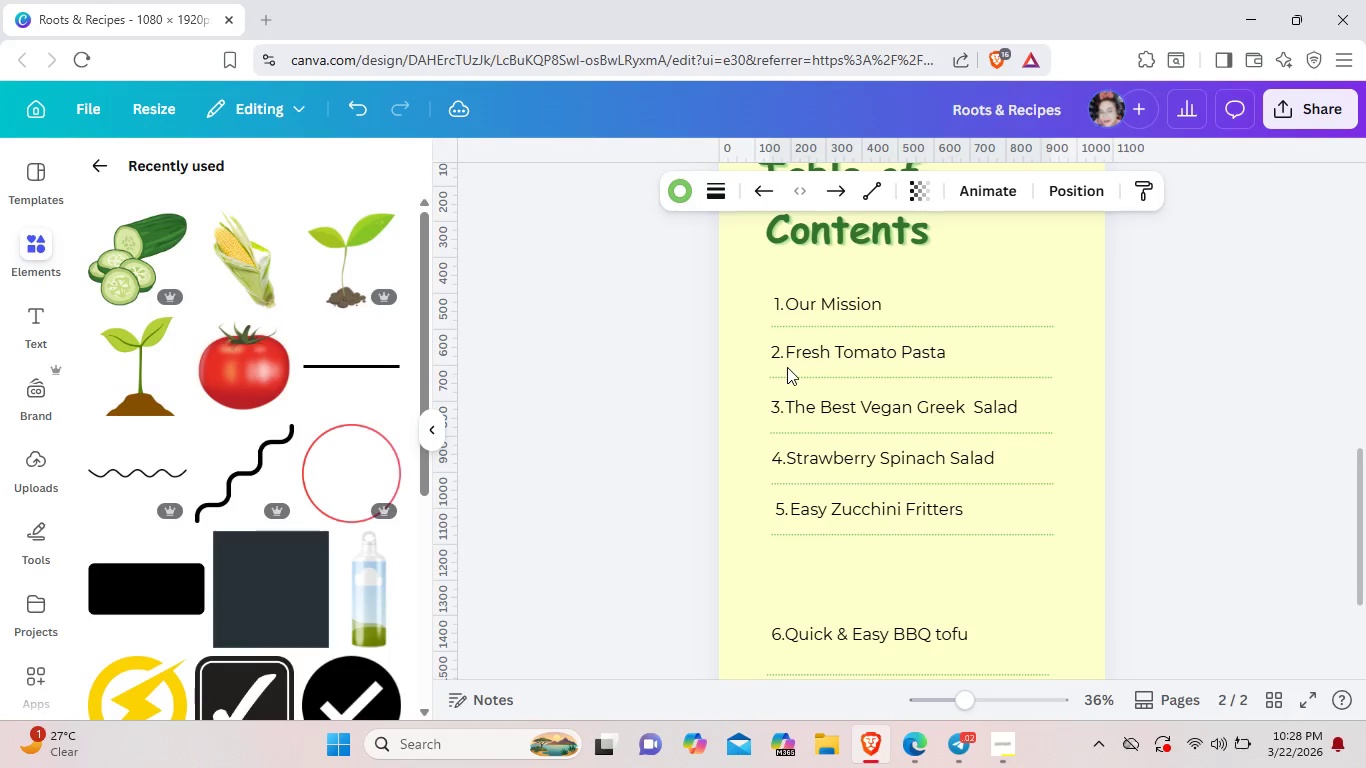 
key(ArrowRight)
 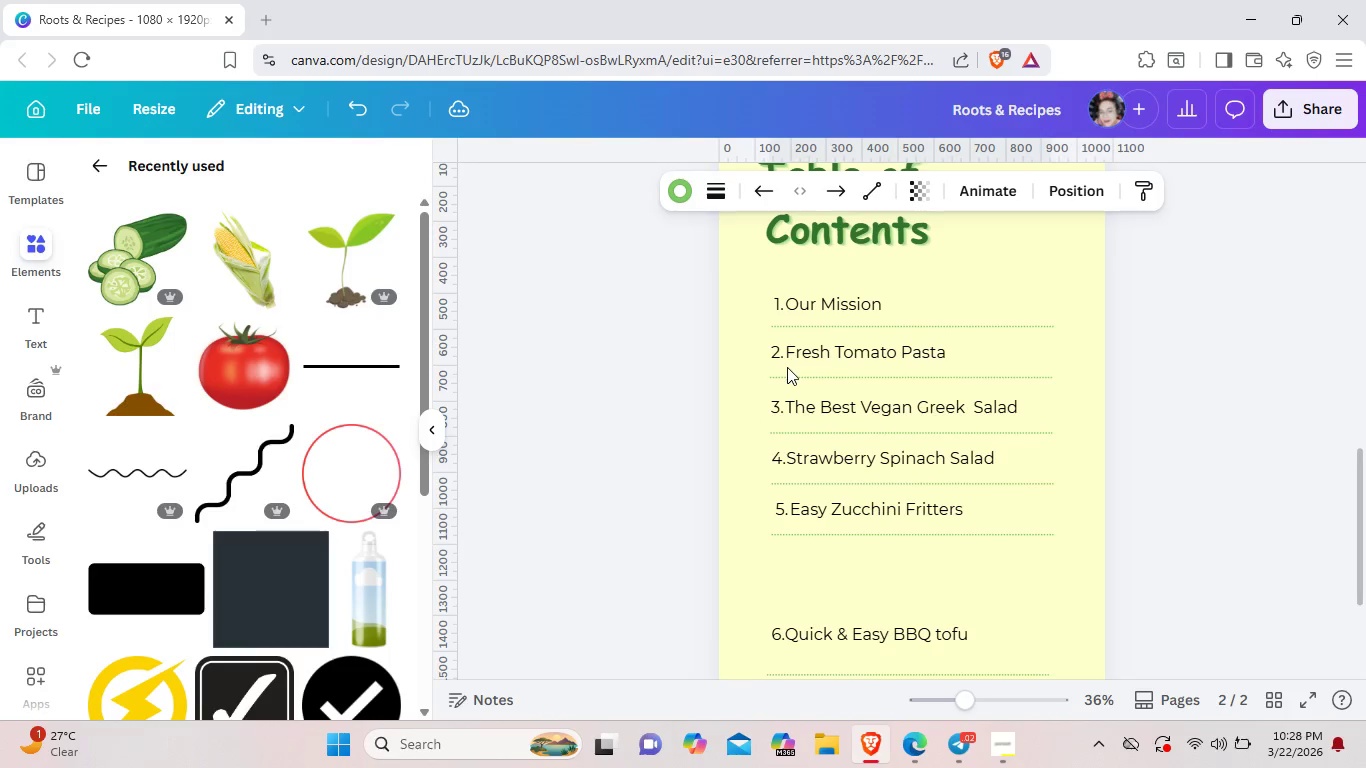 
key(ArrowRight)
 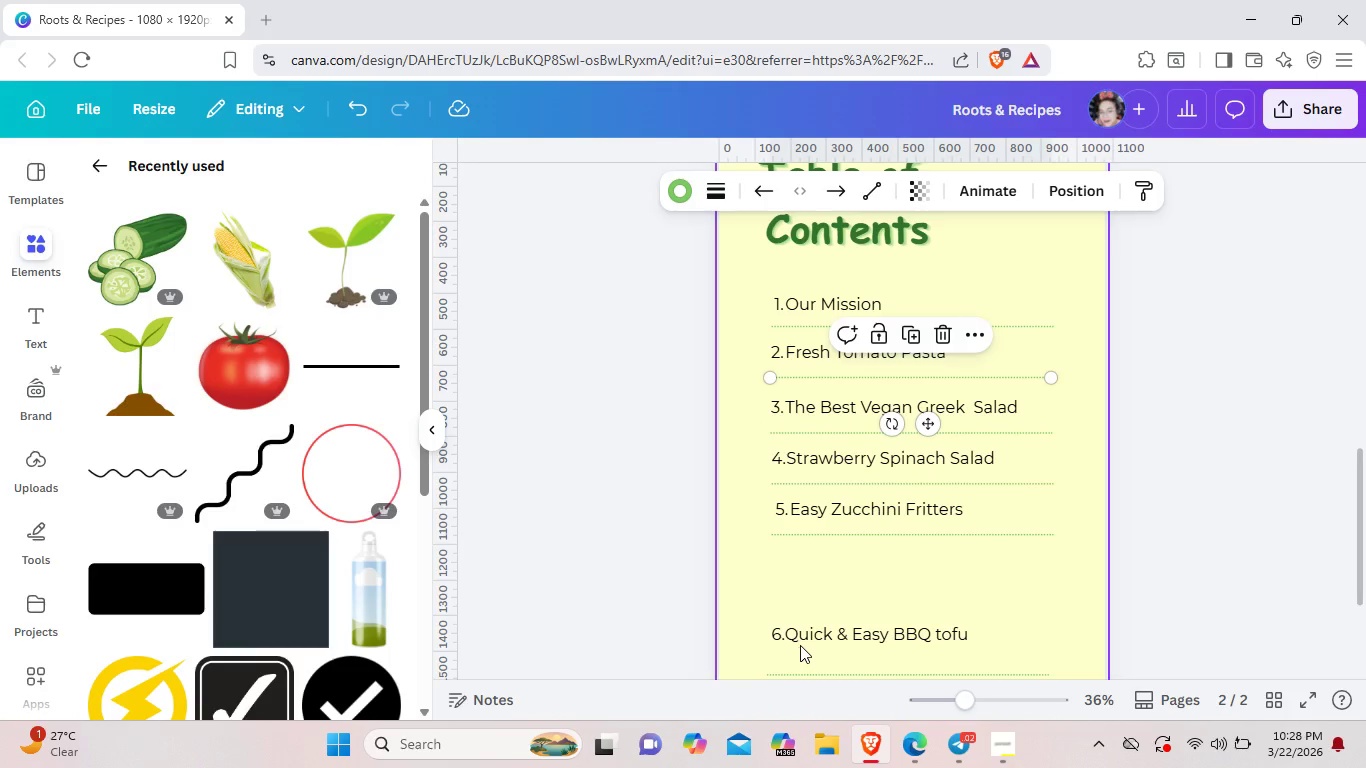 
left_click_drag(start_coordinate=[802, 639], to_coordinate=[807, 566])
 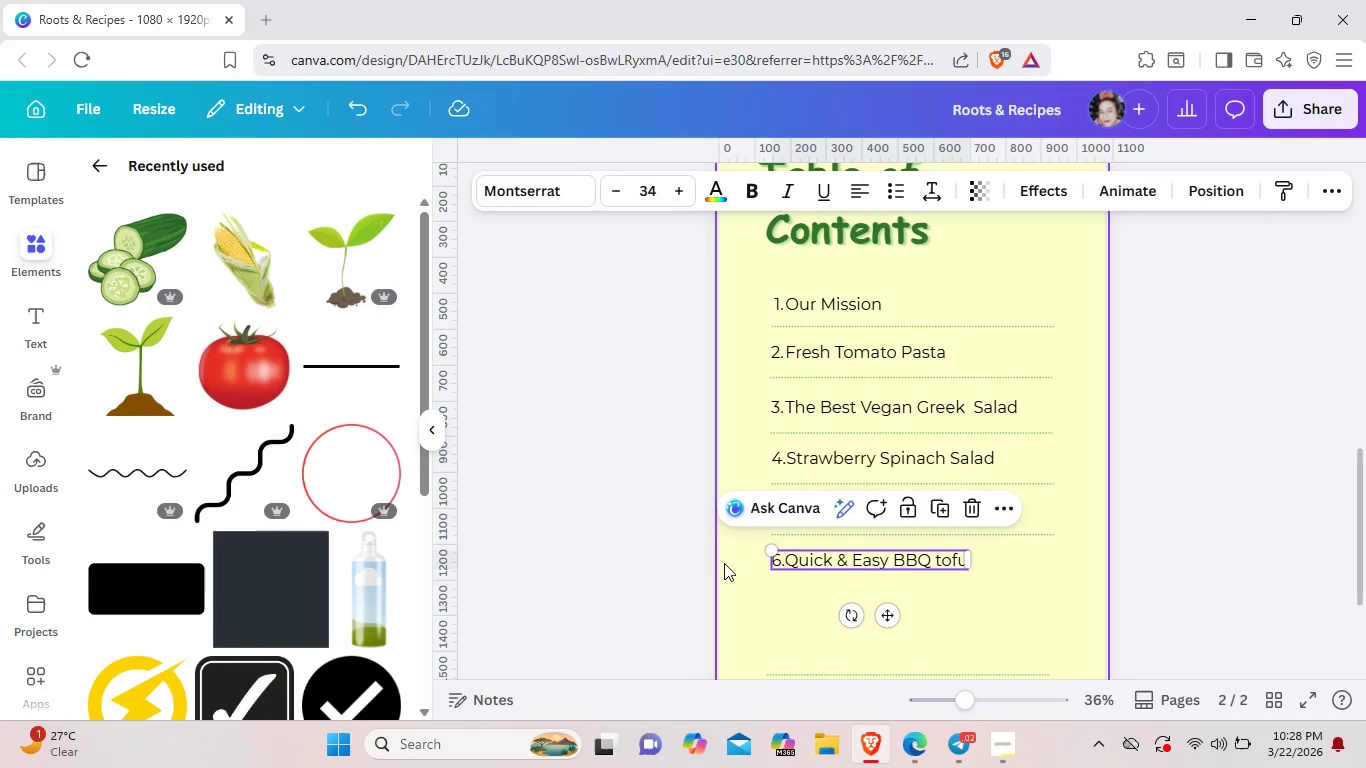 
left_click([733, 579])
 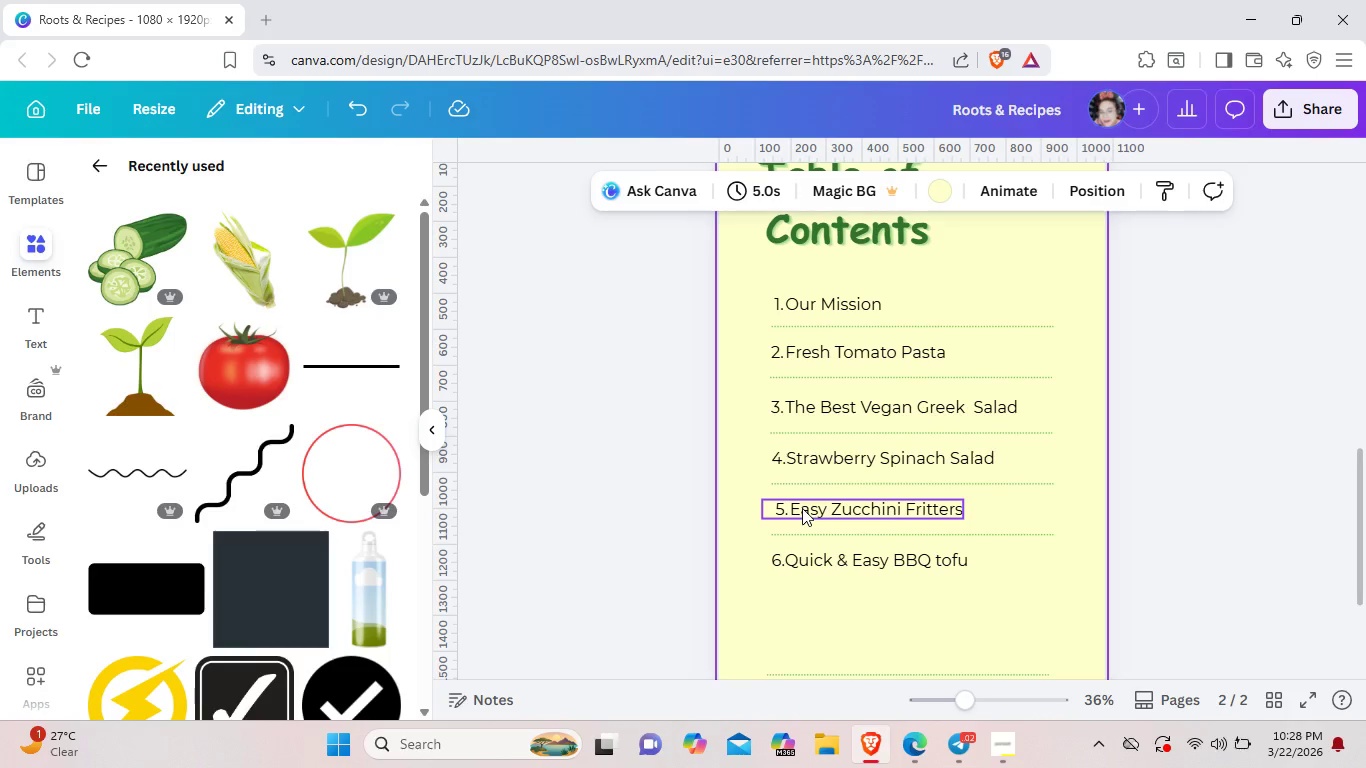 
left_click([802, 508])
 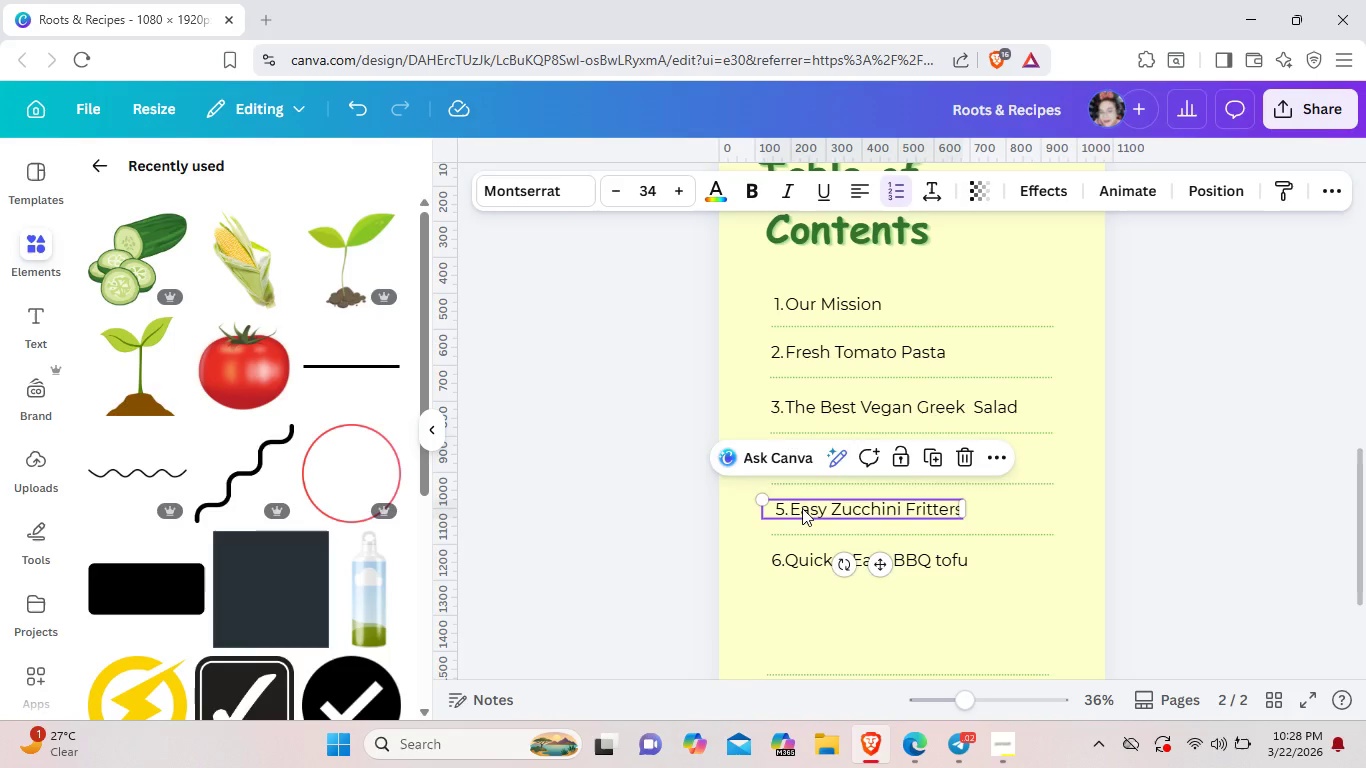 
key(ArrowLeft)
 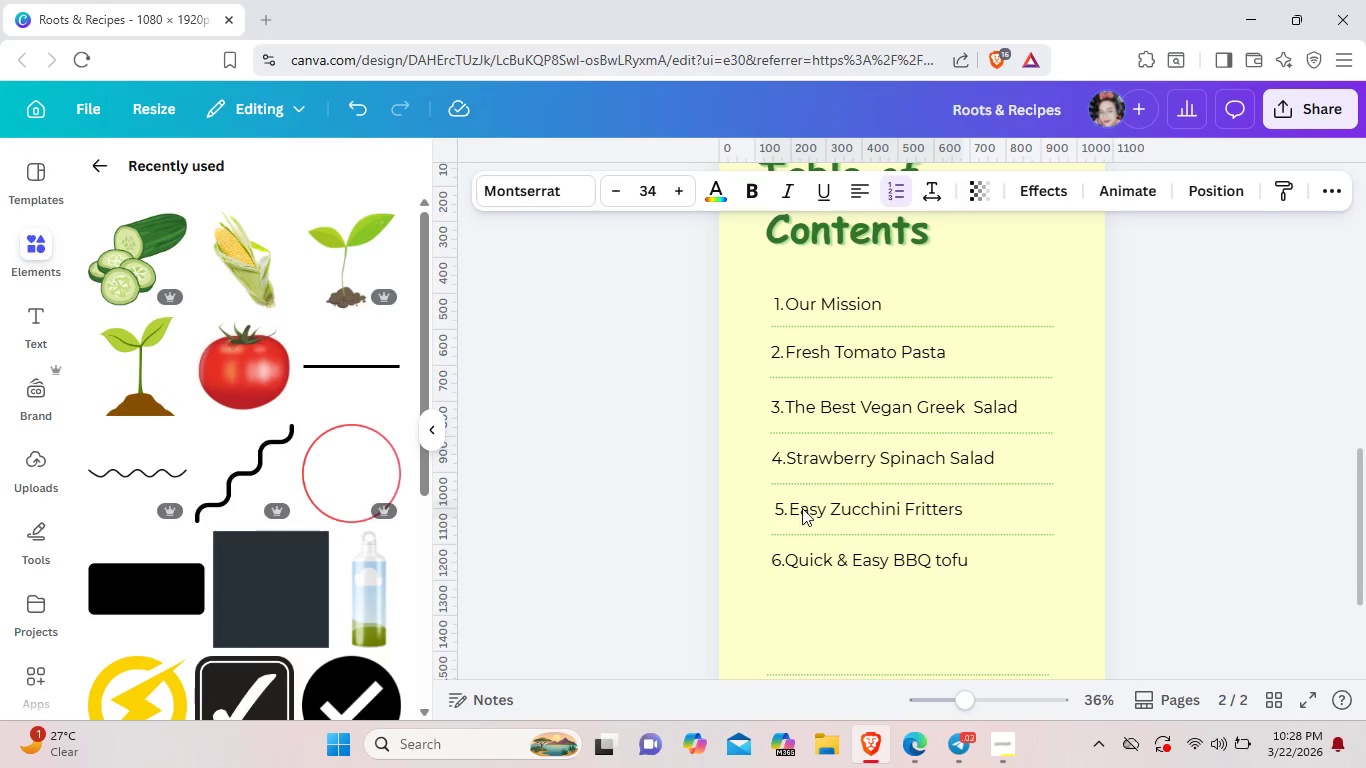 
key(ArrowLeft)
 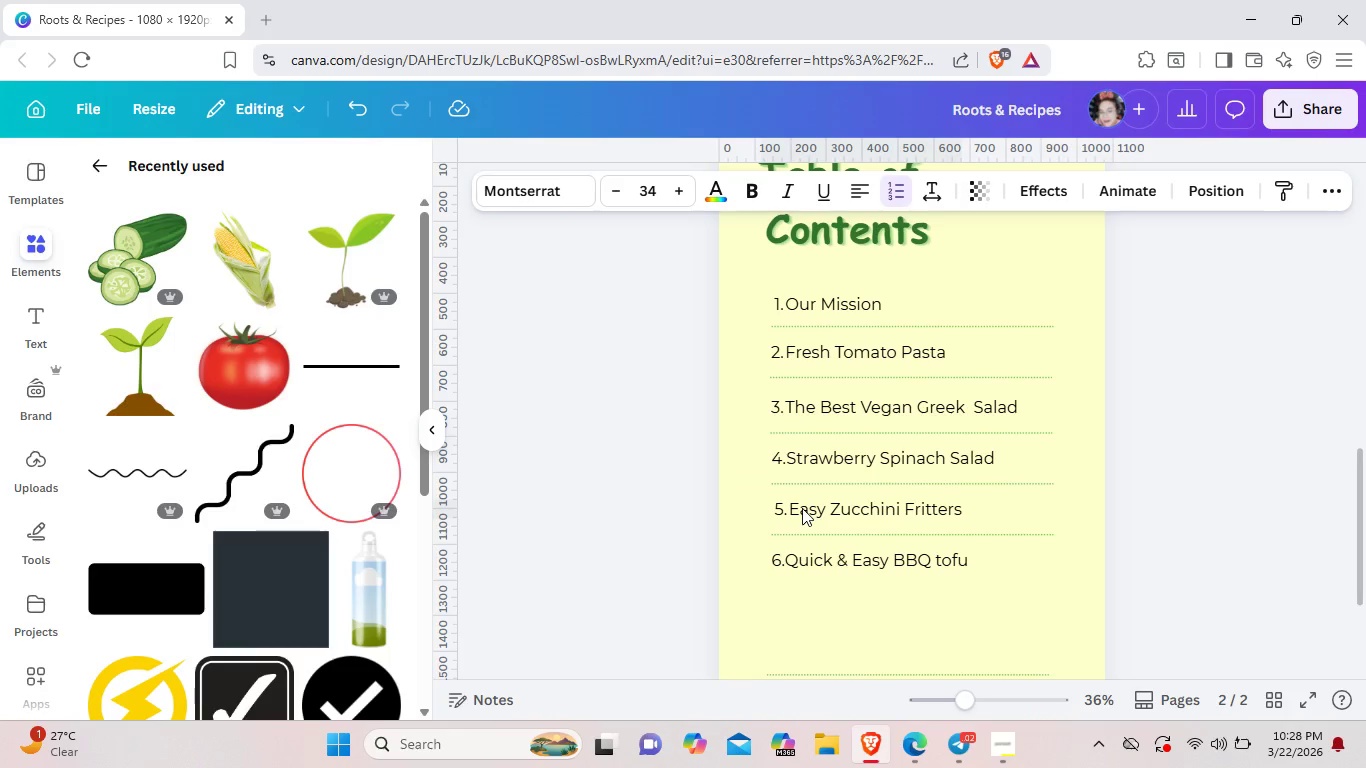 
key(ArrowLeft)
 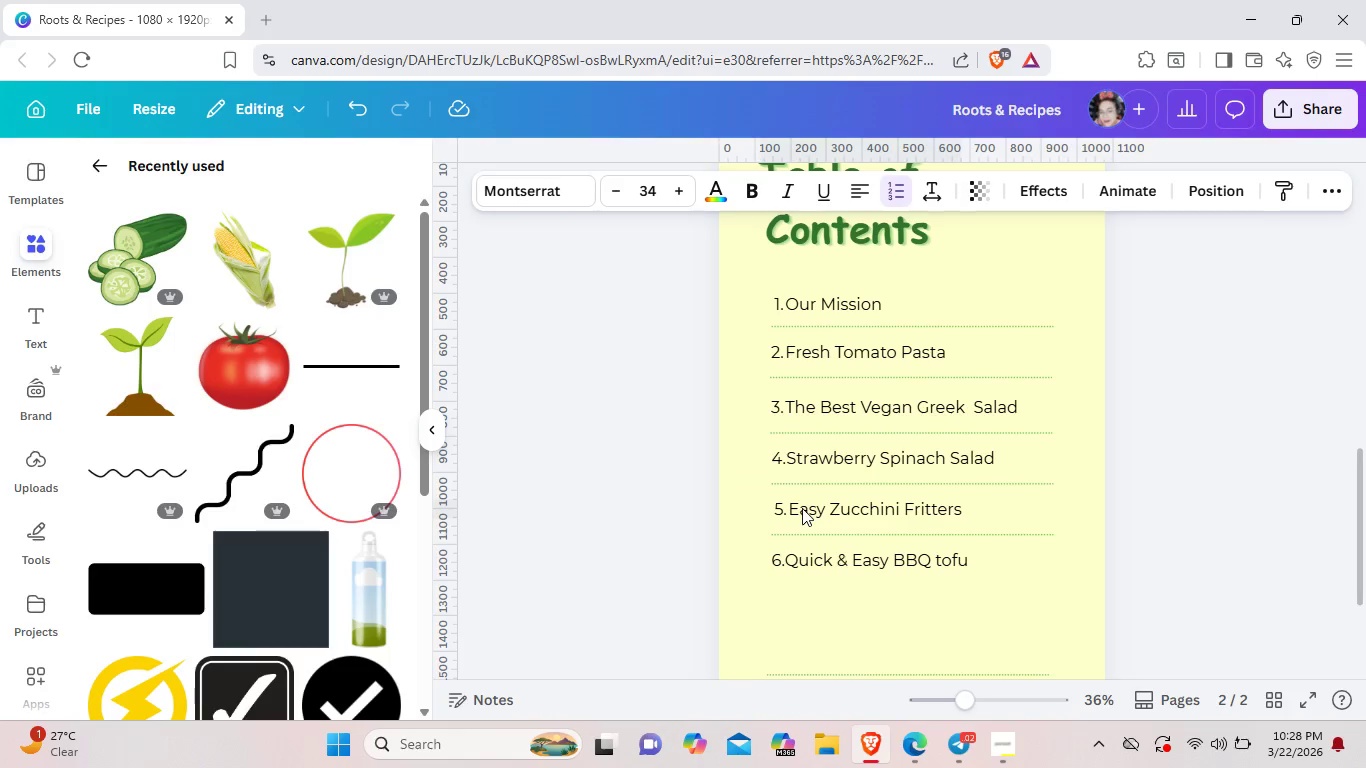 
key(ArrowLeft)
 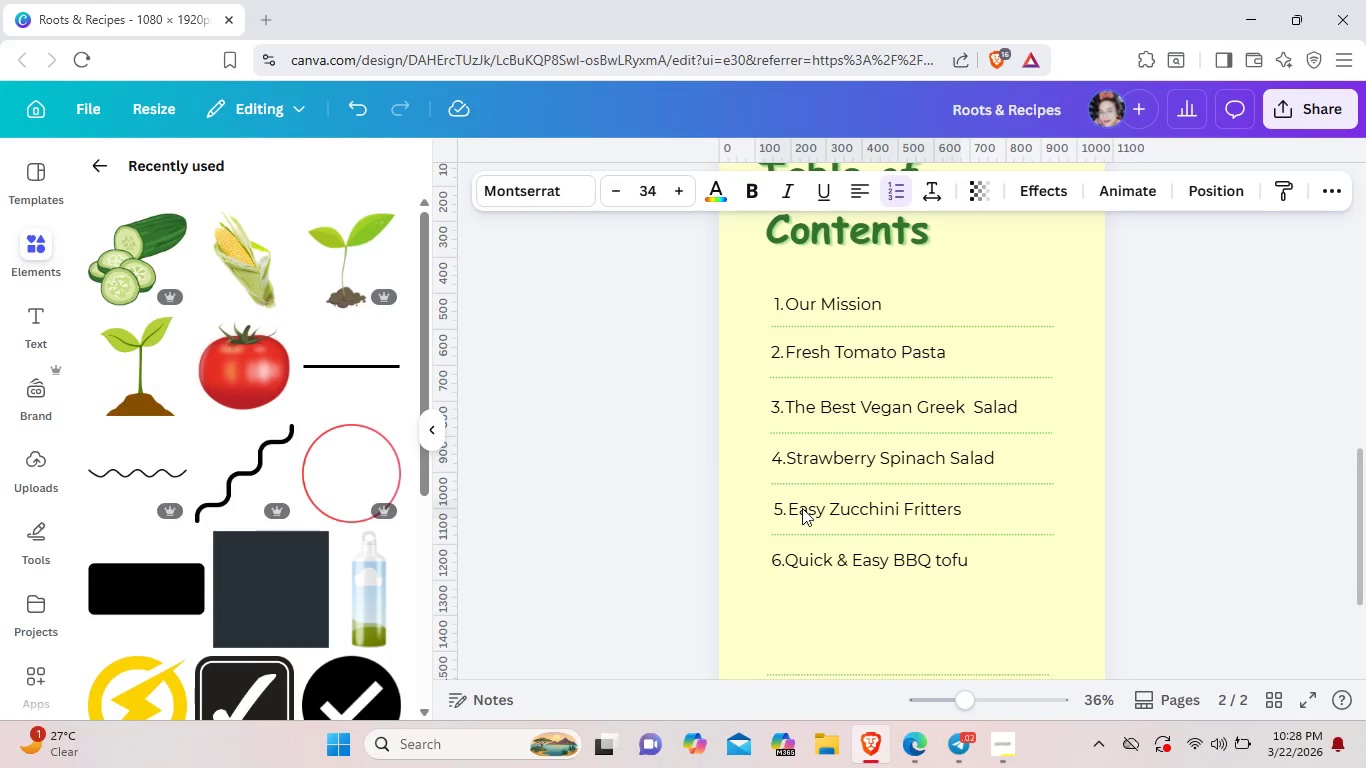 
key(ArrowLeft)
 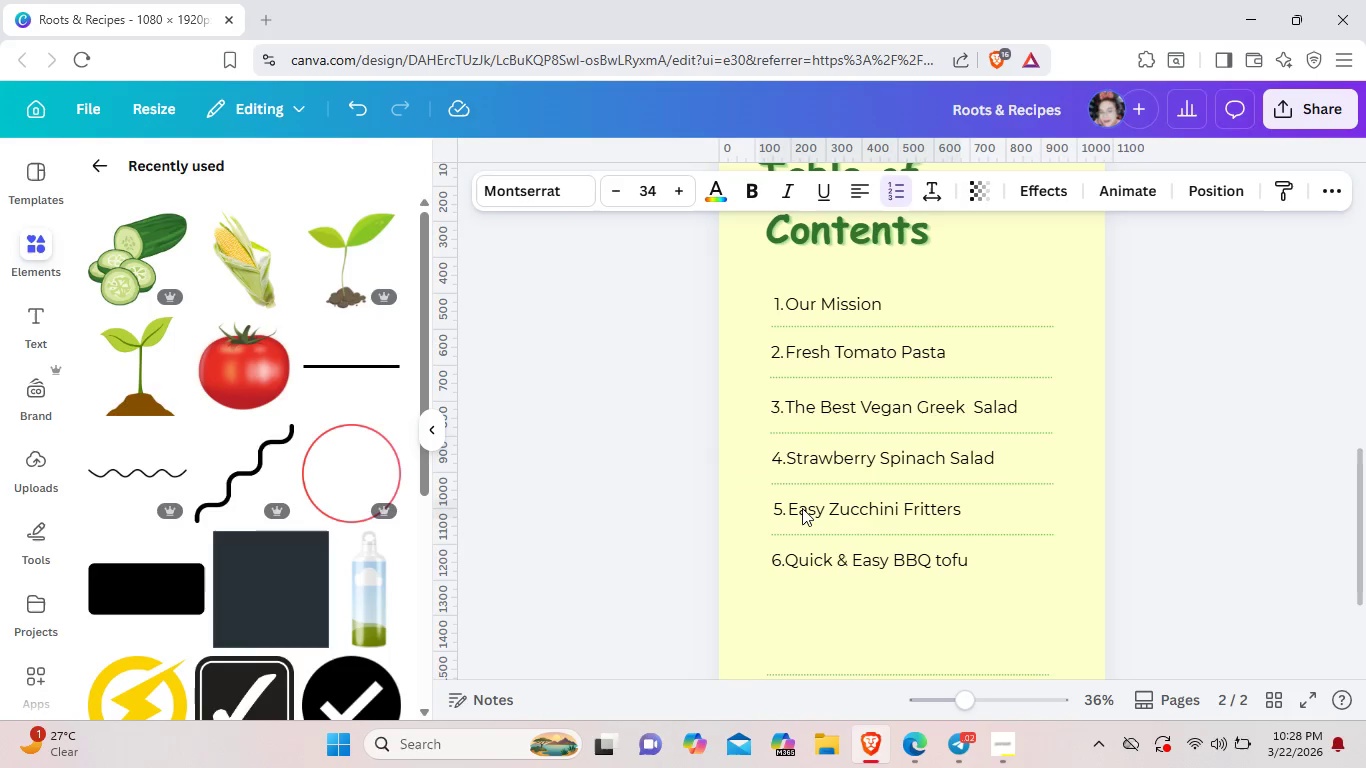 
key(ArrowLeft)
 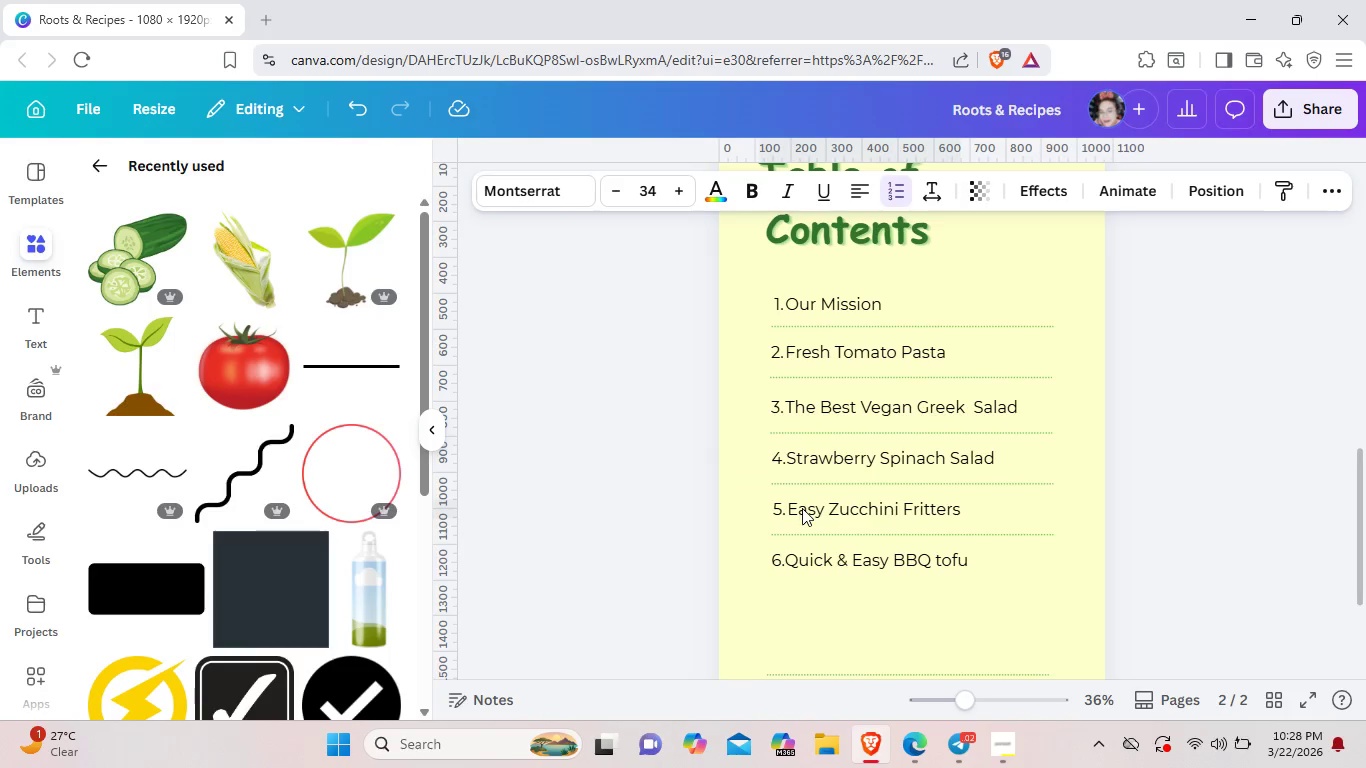 
key(ArrowLeft)
 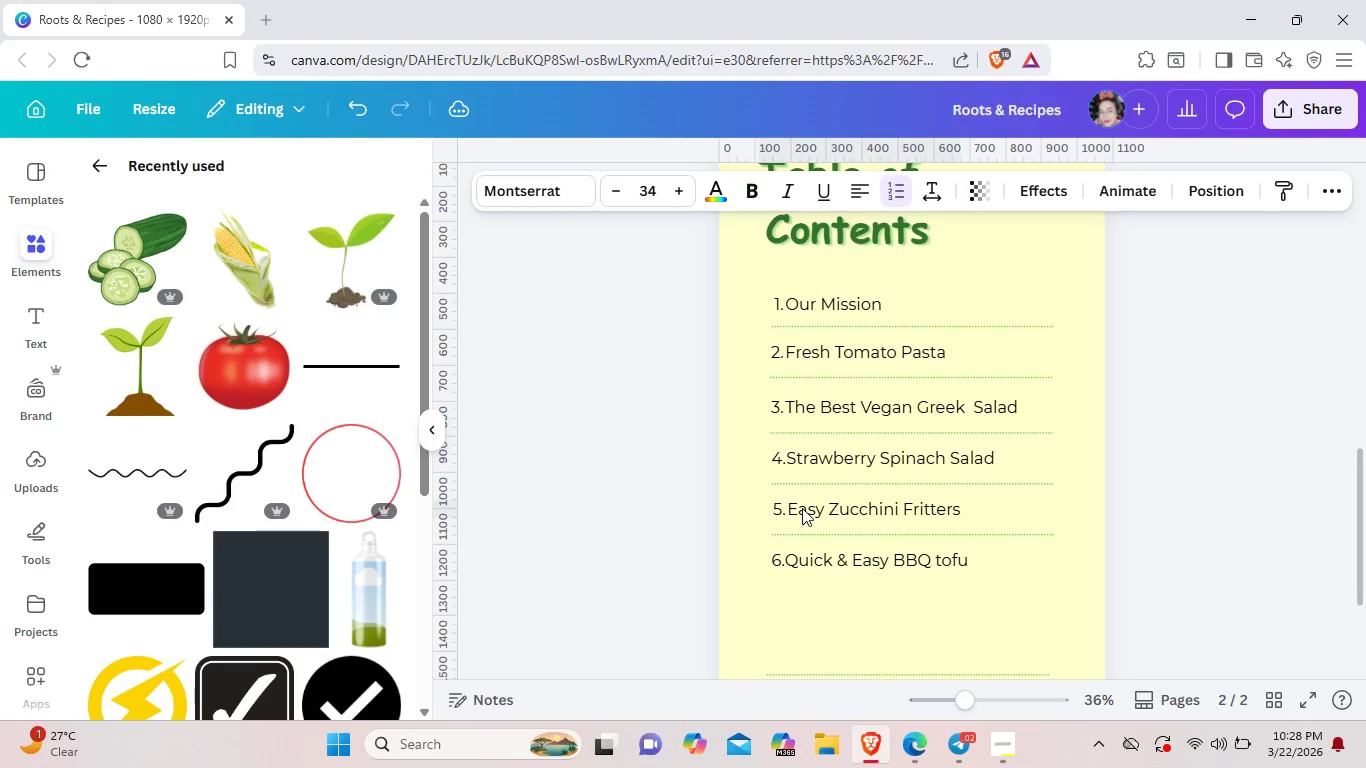 
key(ArrowLeft)
 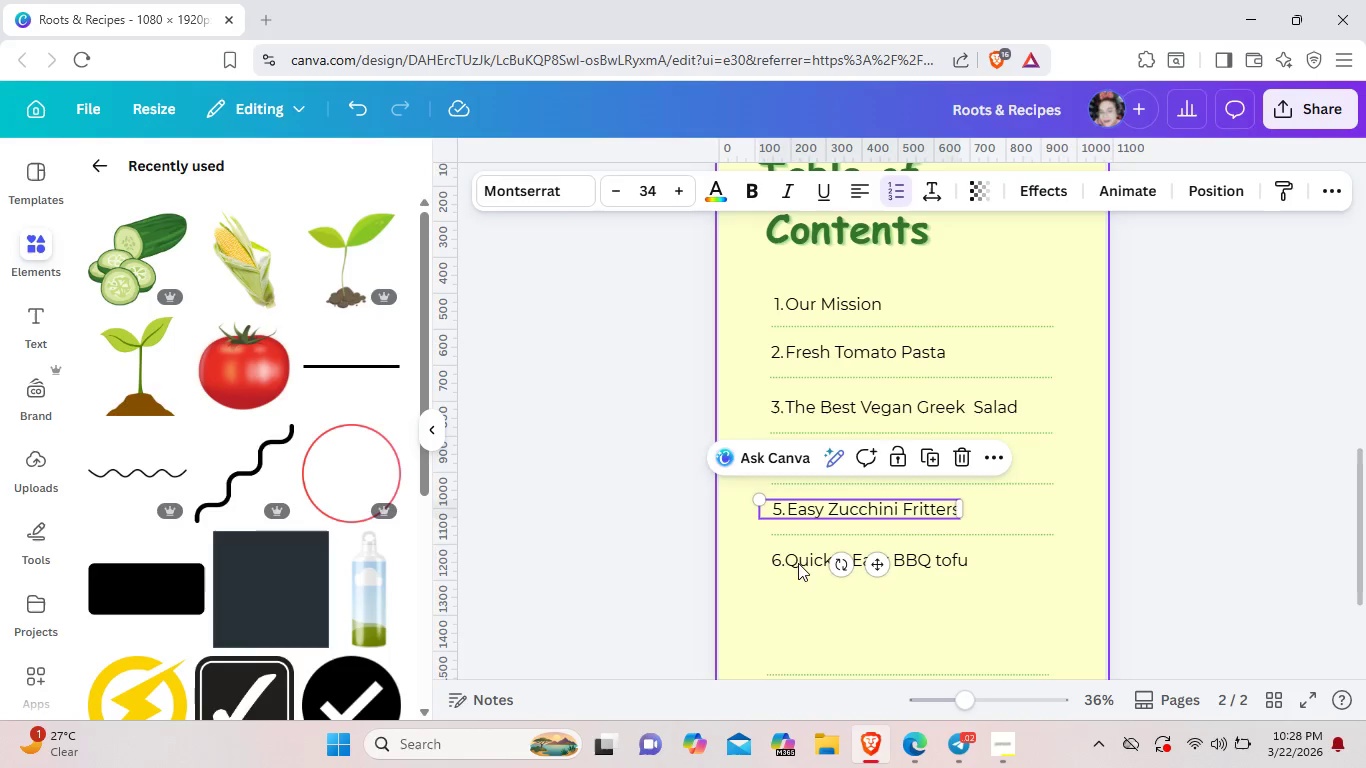 
scroll: coordinate [795, 585], scroll_direction: down, amount: 2.0
 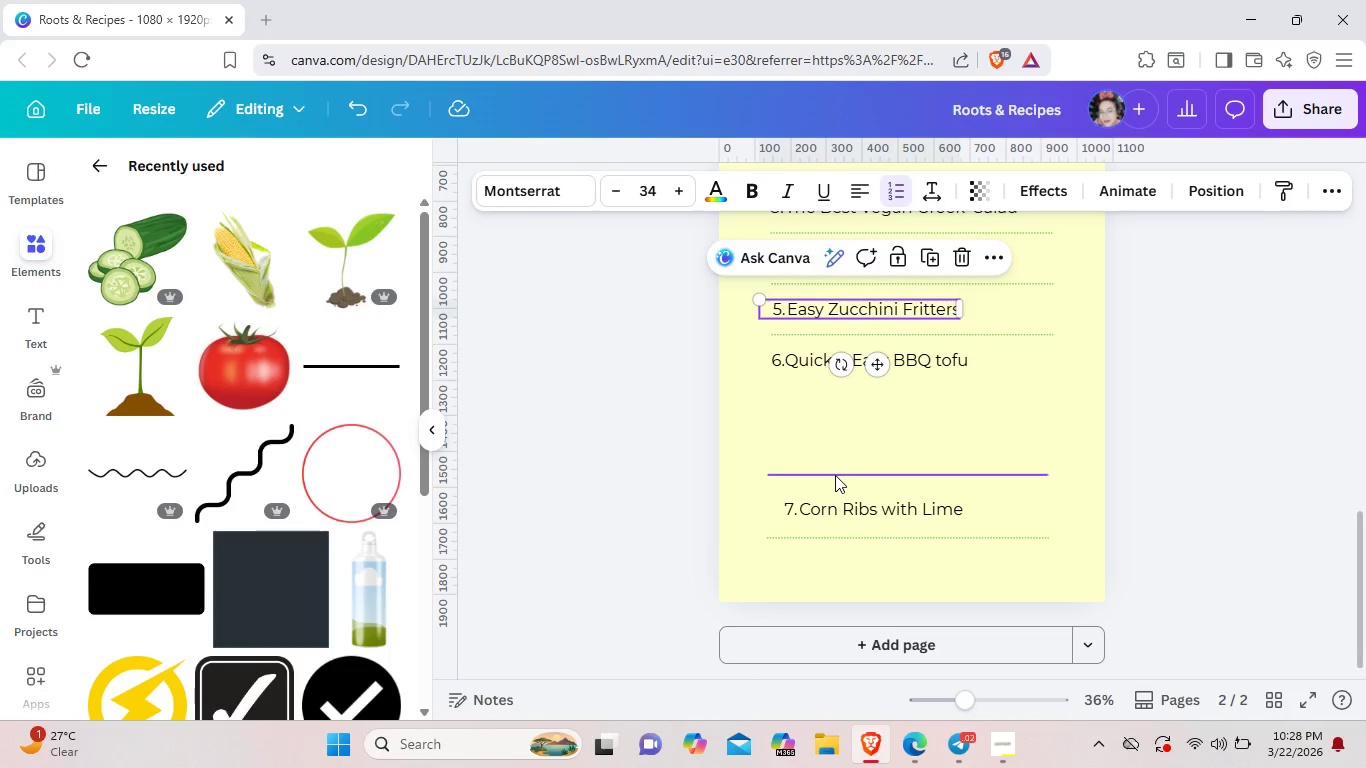 
left_click_drag(start_coordinate=[835, 475], to_coordinate=[844, 386])
 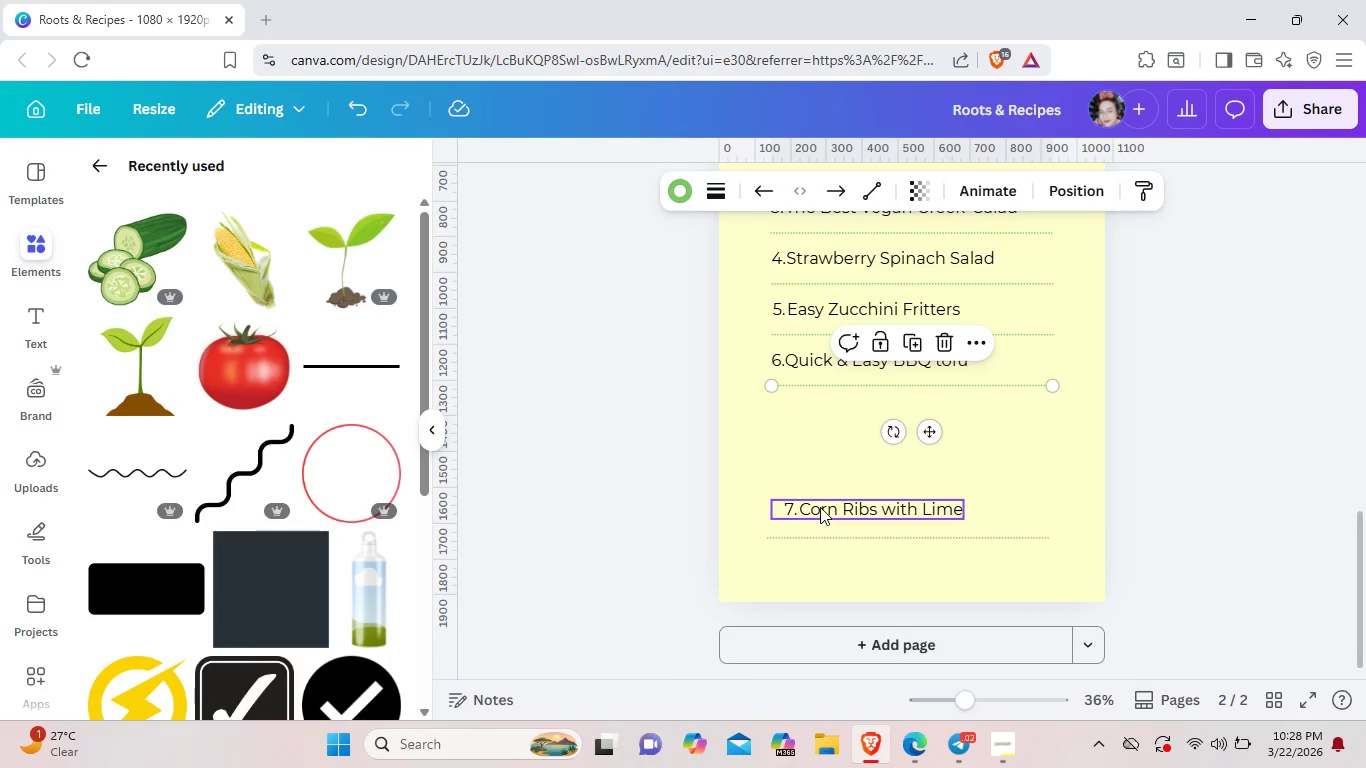 
left_click_drag(start_coordinate=[820, 507], to_coordinate=[816, 410])
 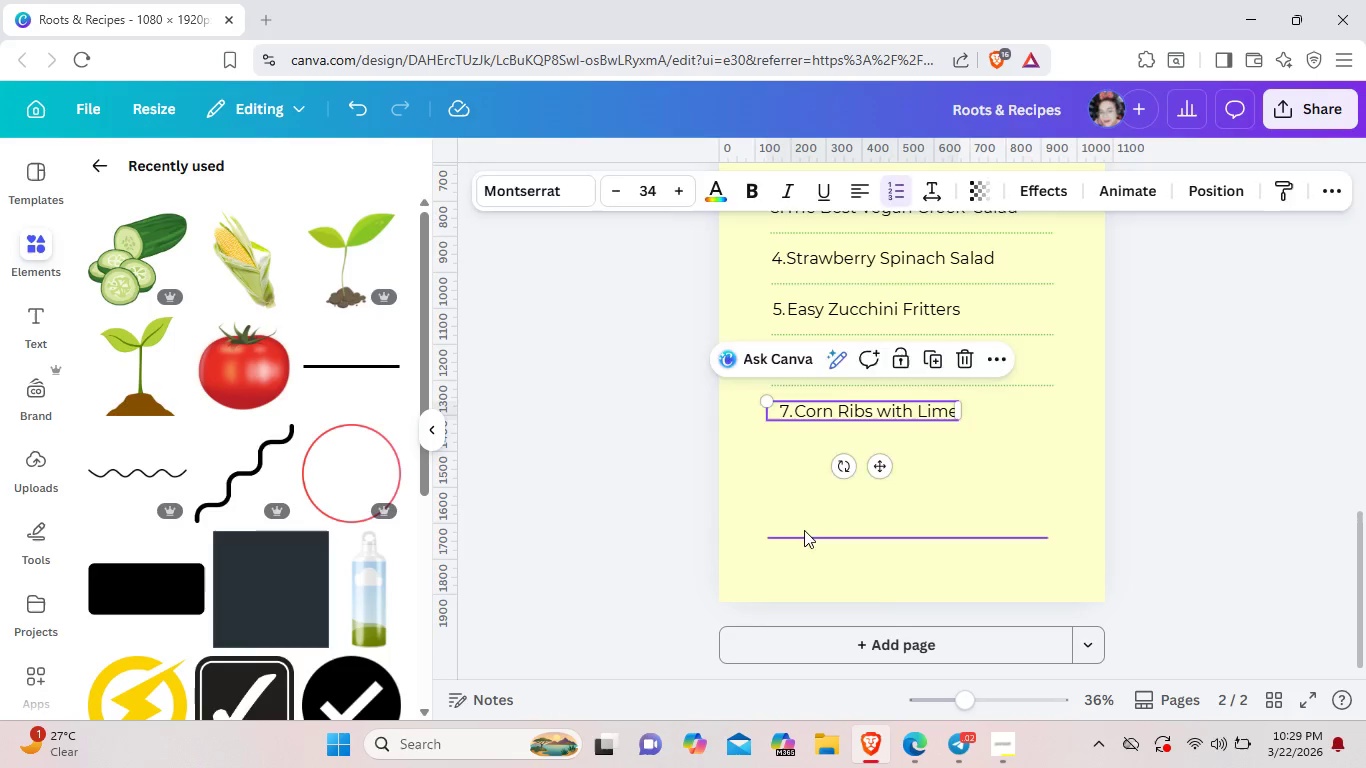 
left_click_drag(start_coordinate=[804, 530], to_coordinate=[804, 432])
 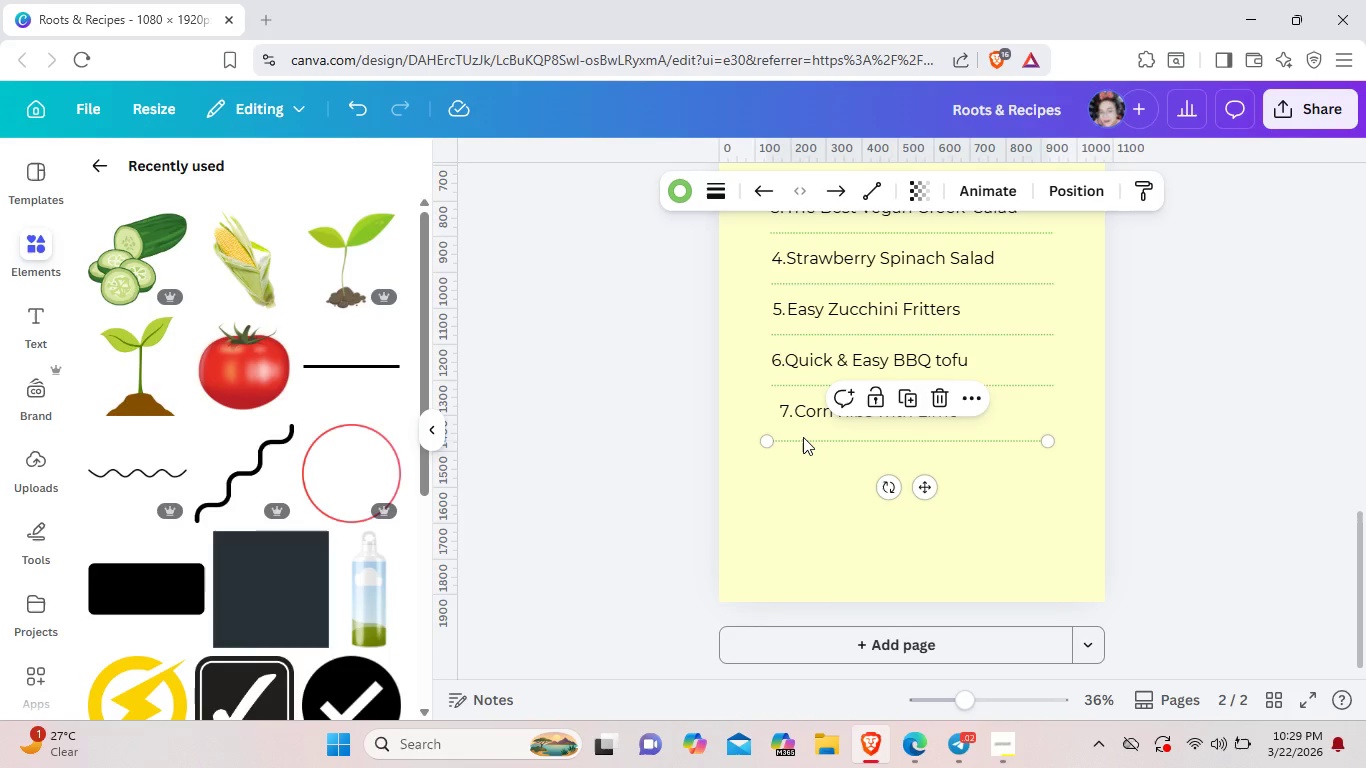 
left_click([803, 437])
 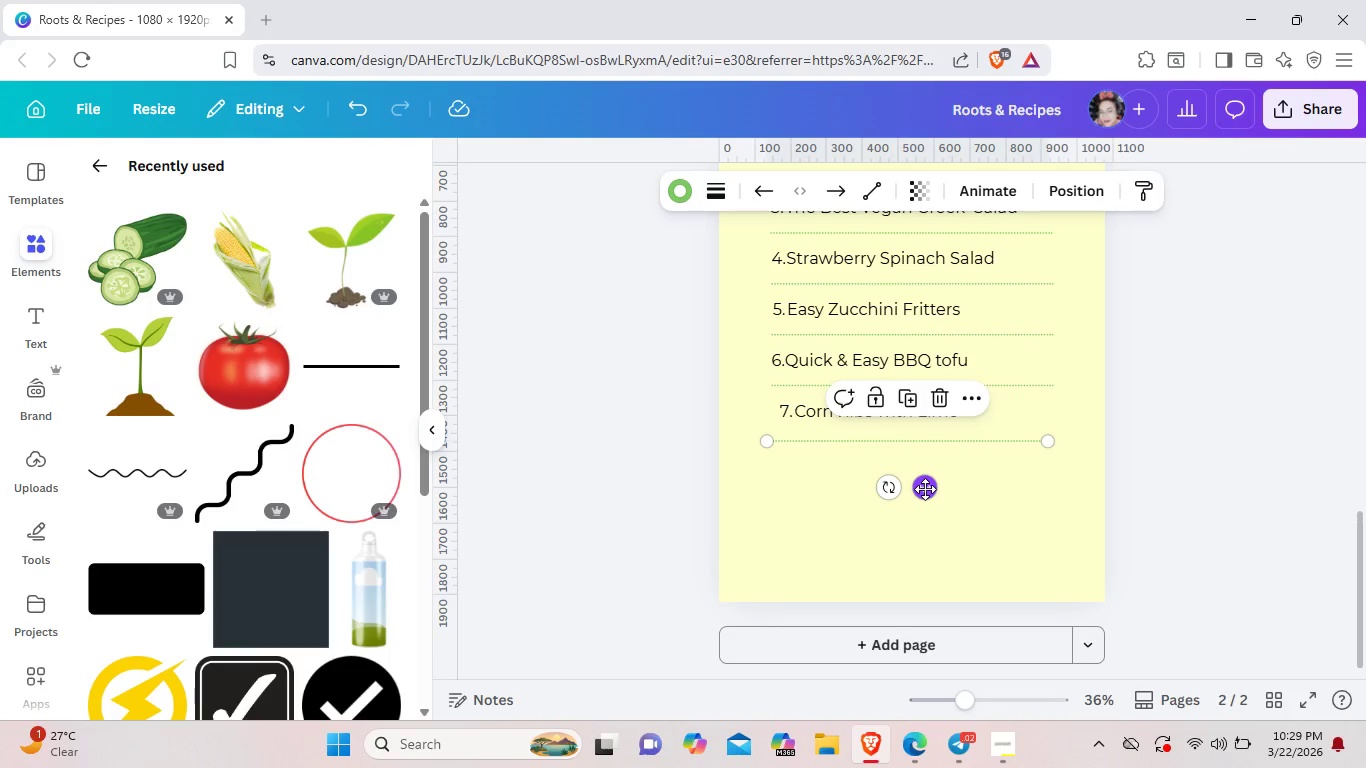 
left_click_drag(start_coordinate=[925, 489], to_coordinate=[925, 483])
 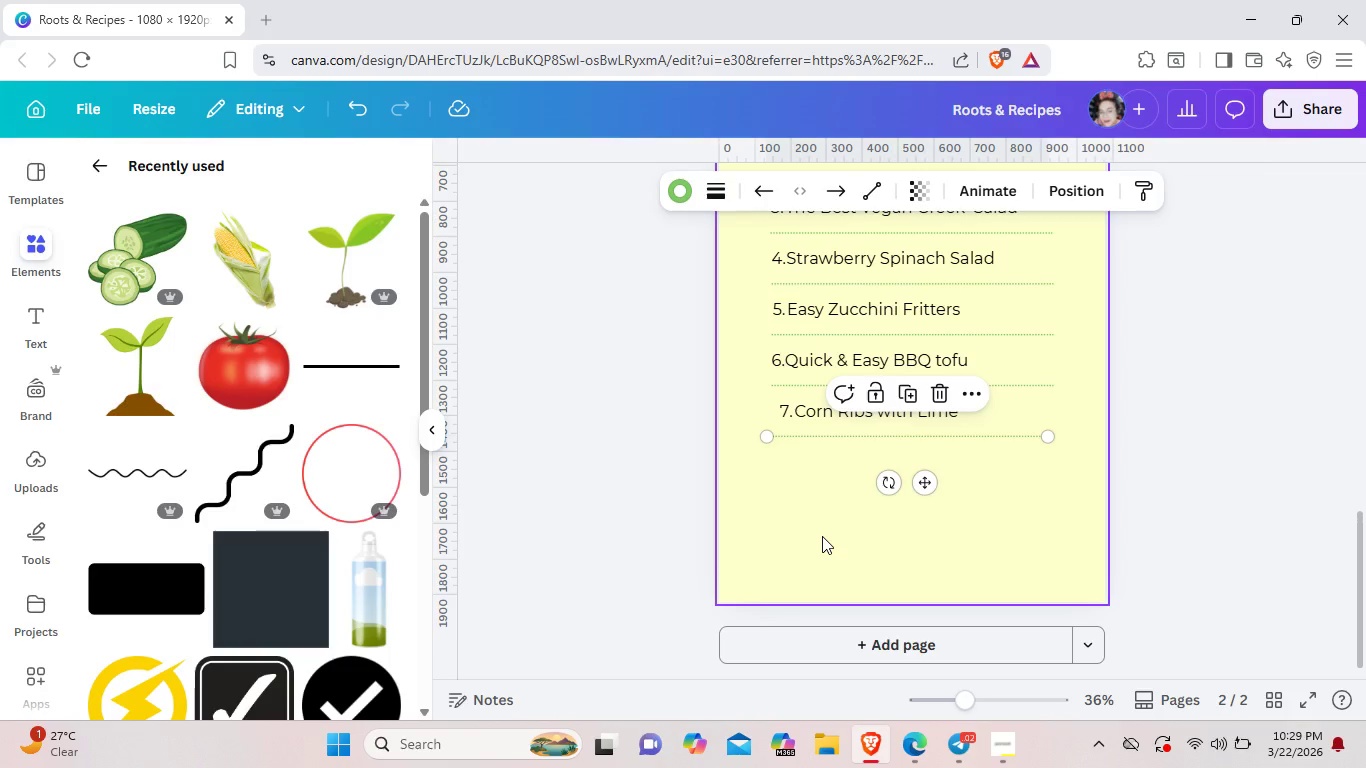 
left_click([822, 536])
 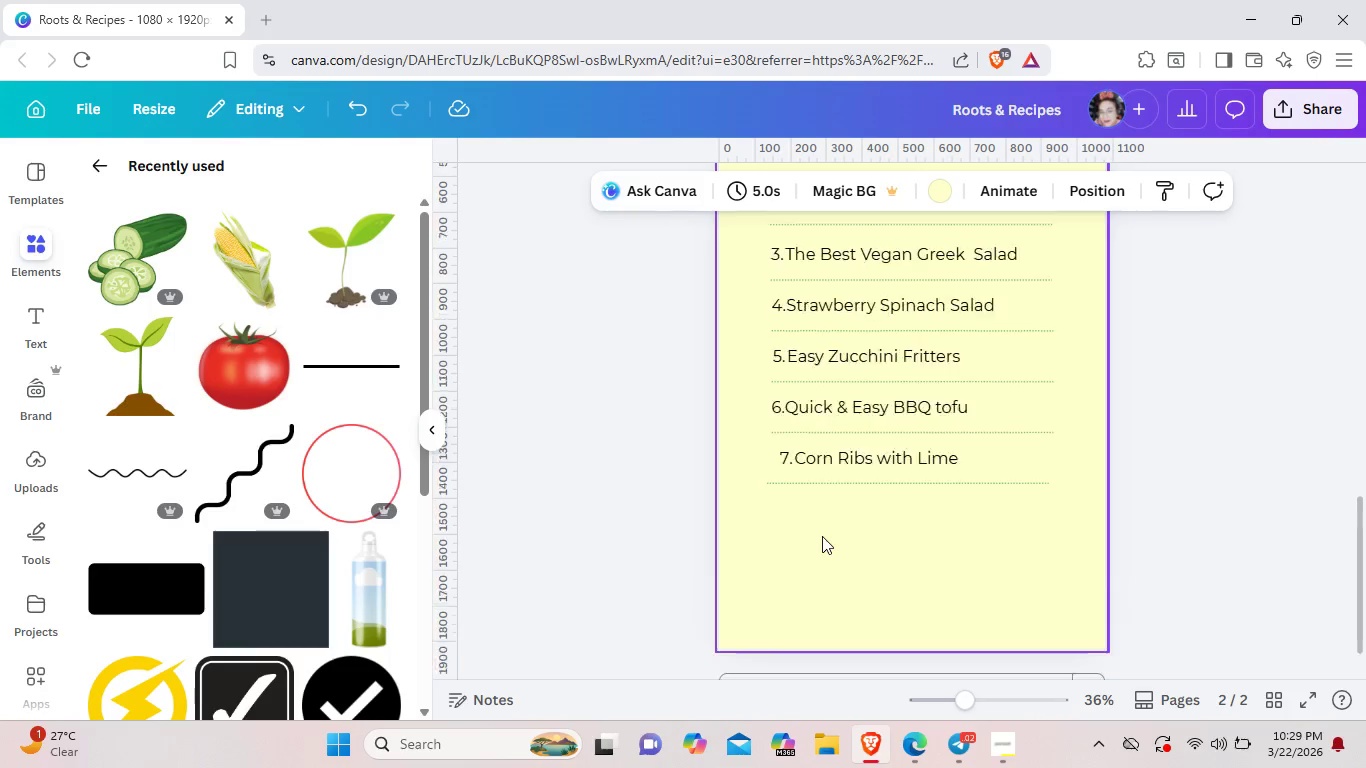 
scroll: coordinate [822, 536], scroll_direction: up, amount: 2.0
 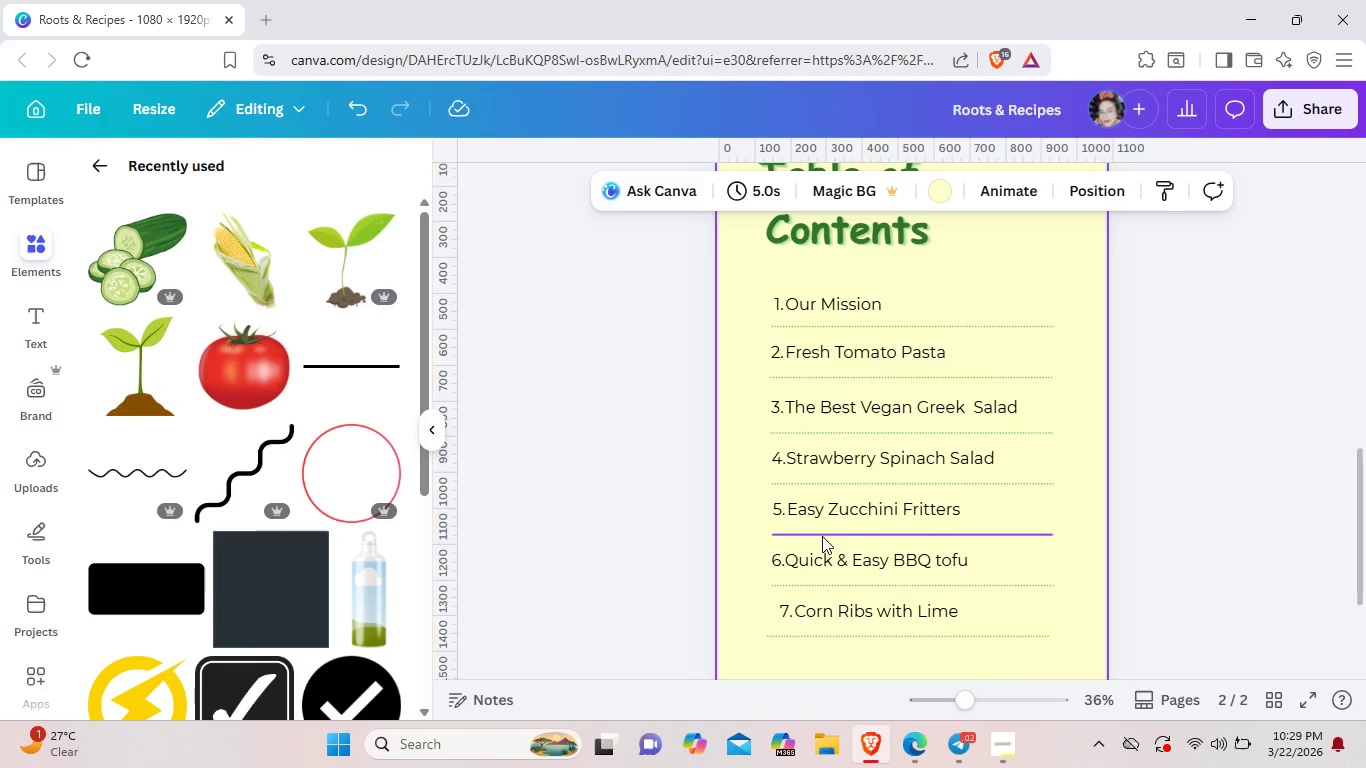 
scroll: coordinate [822, 536], scroll_direction: down, amount: 1.0
 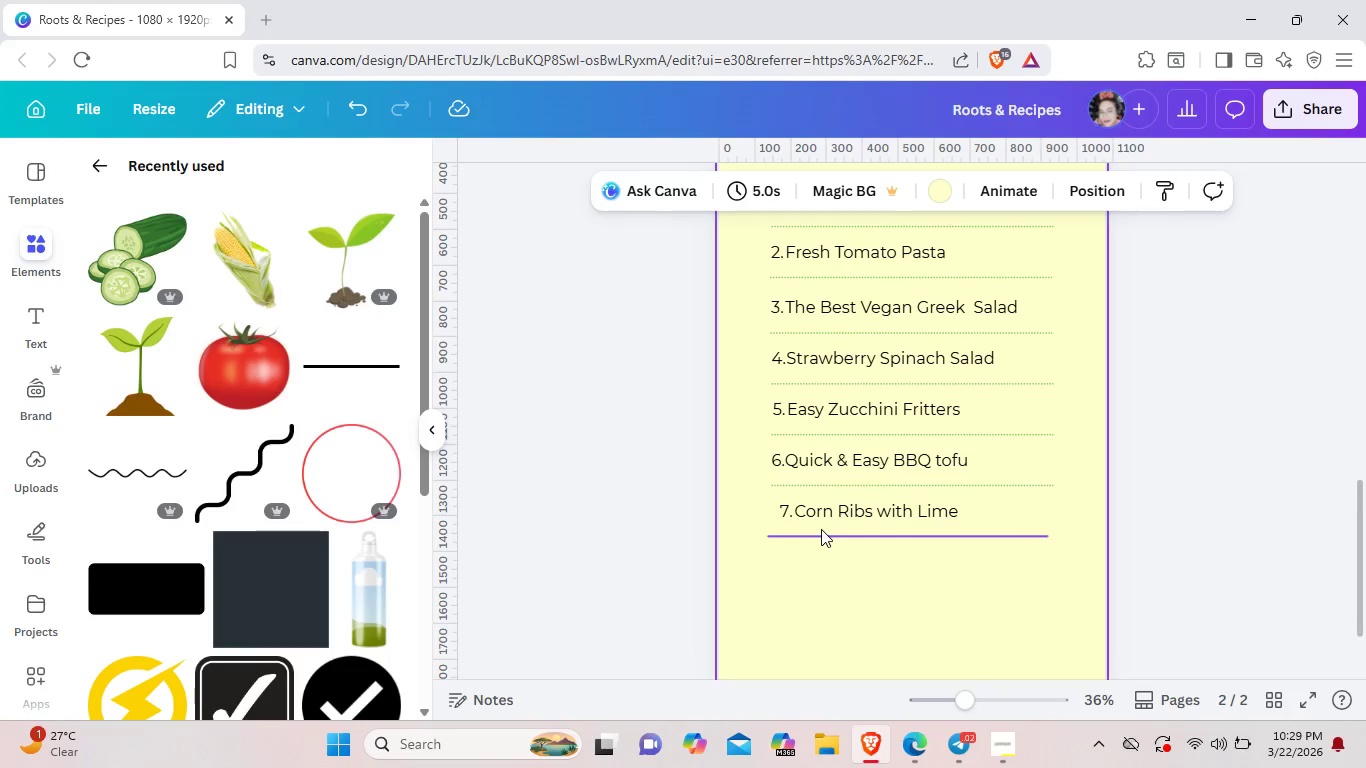 
left_click([821, 529])
 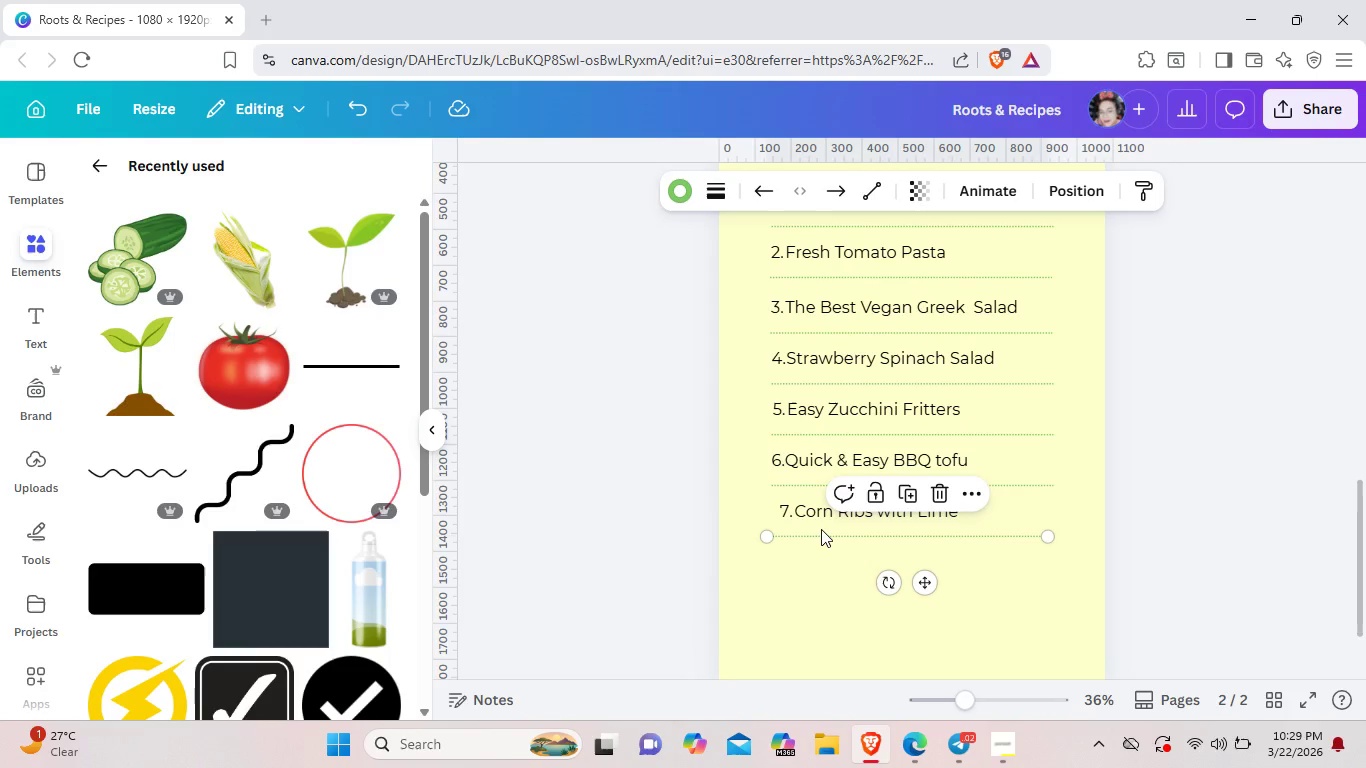 
key(ArrowRight)
 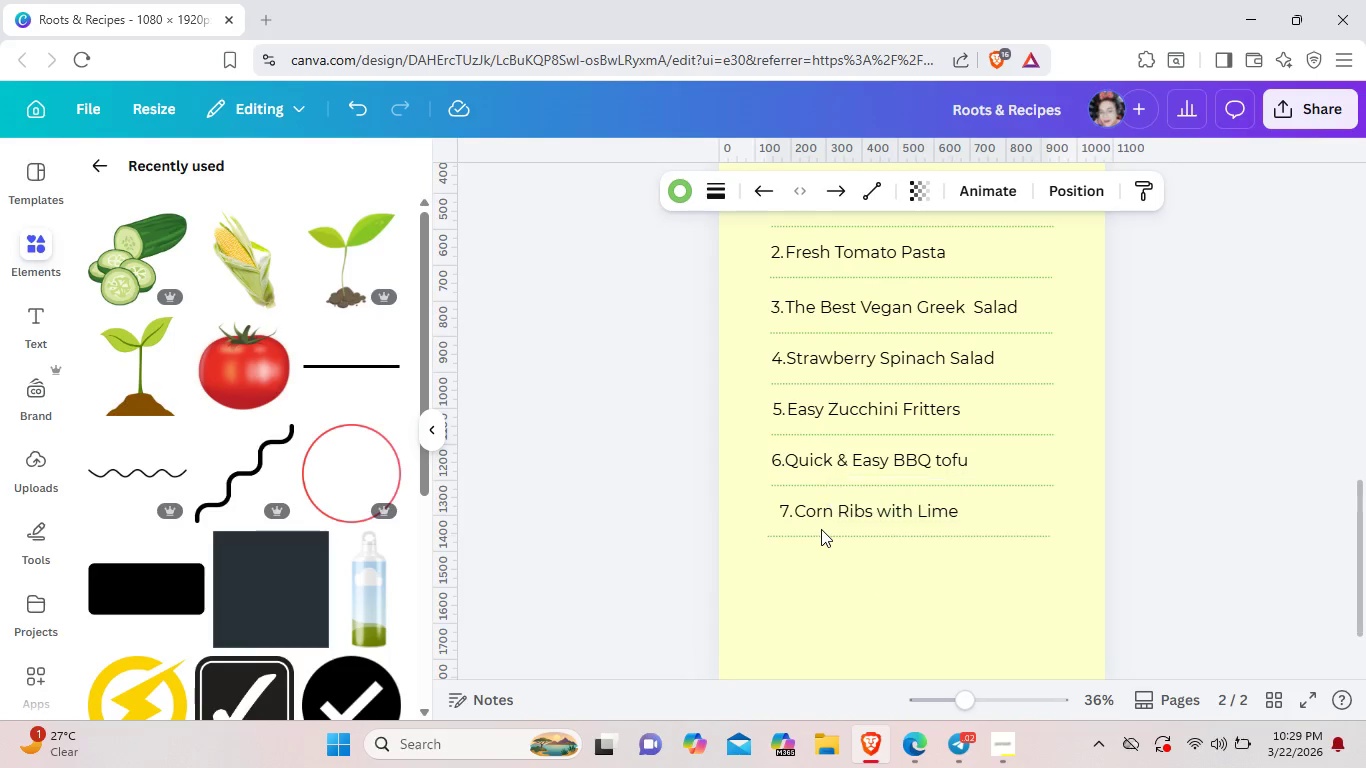 
key(ArrowRight)
 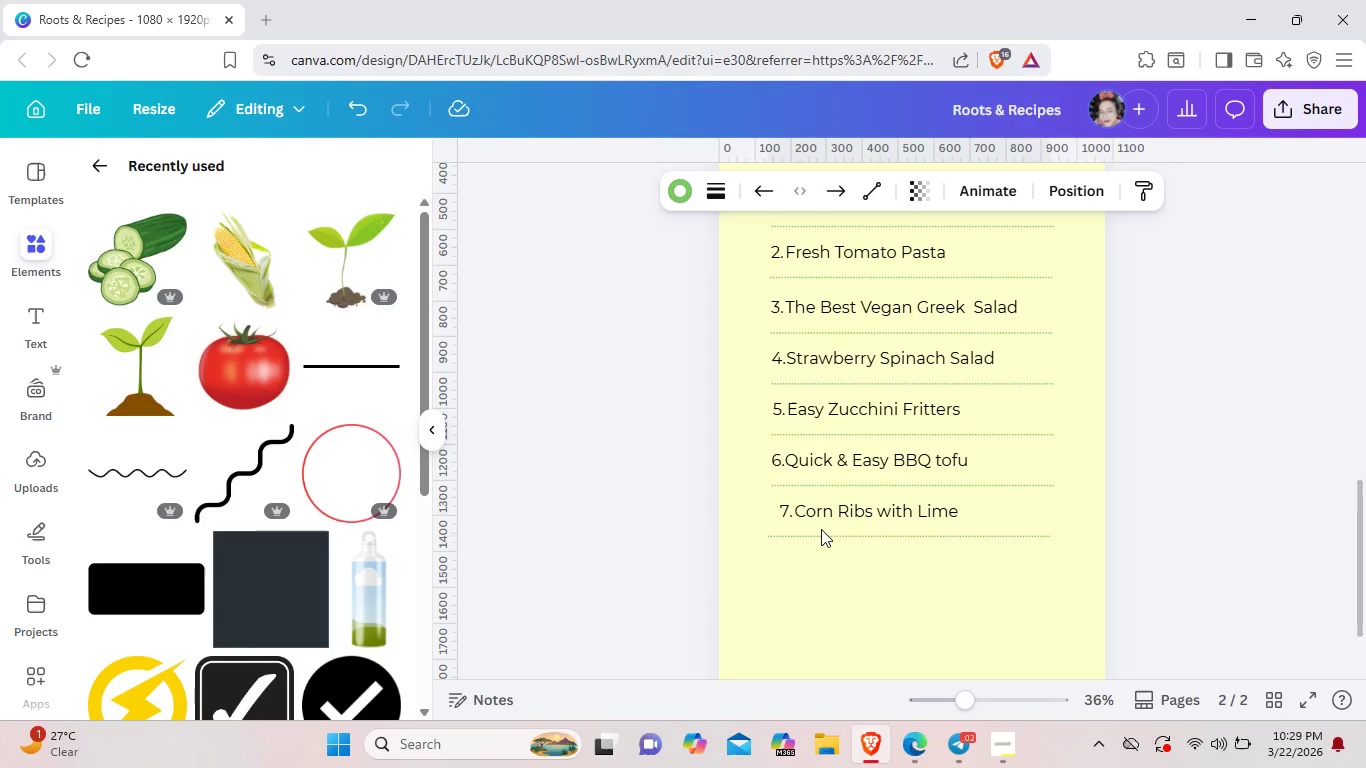 
key(ArrowRight)
 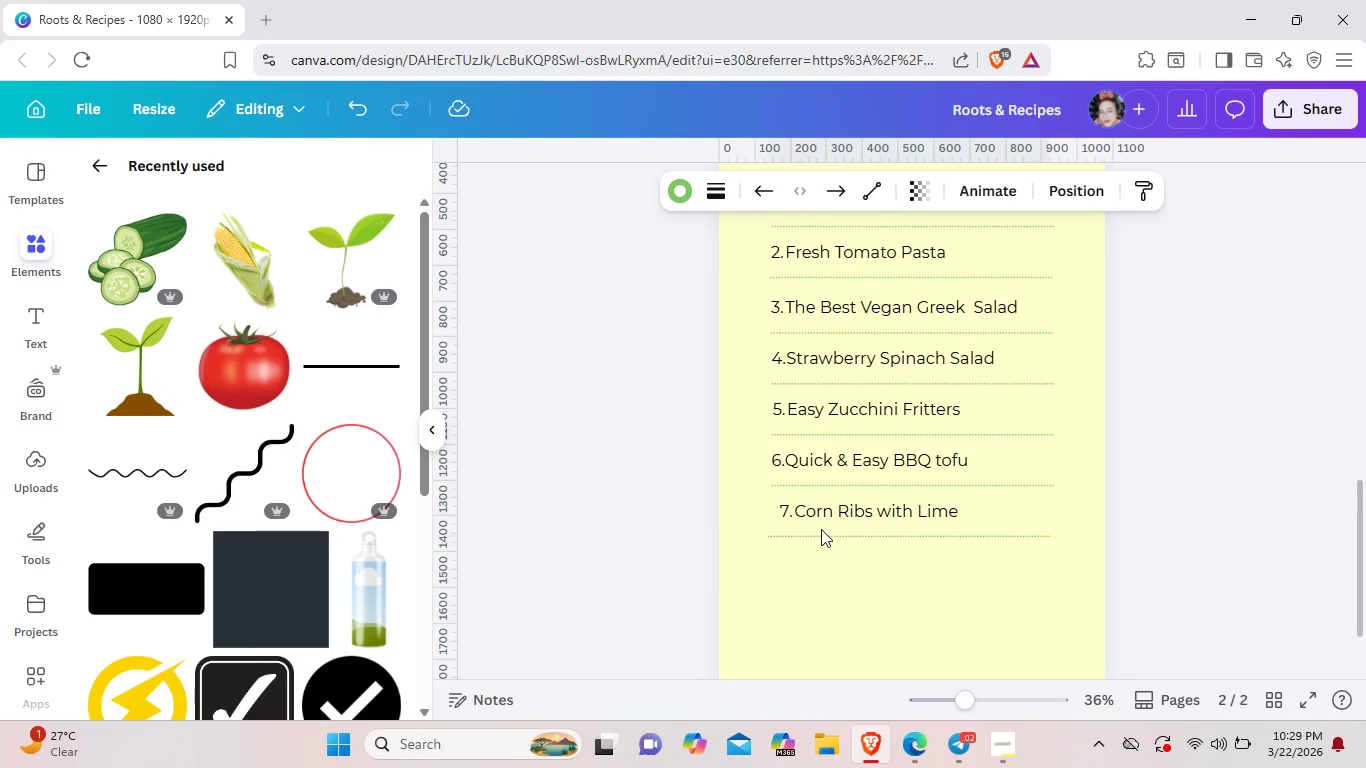 
key(ArrowRight)
 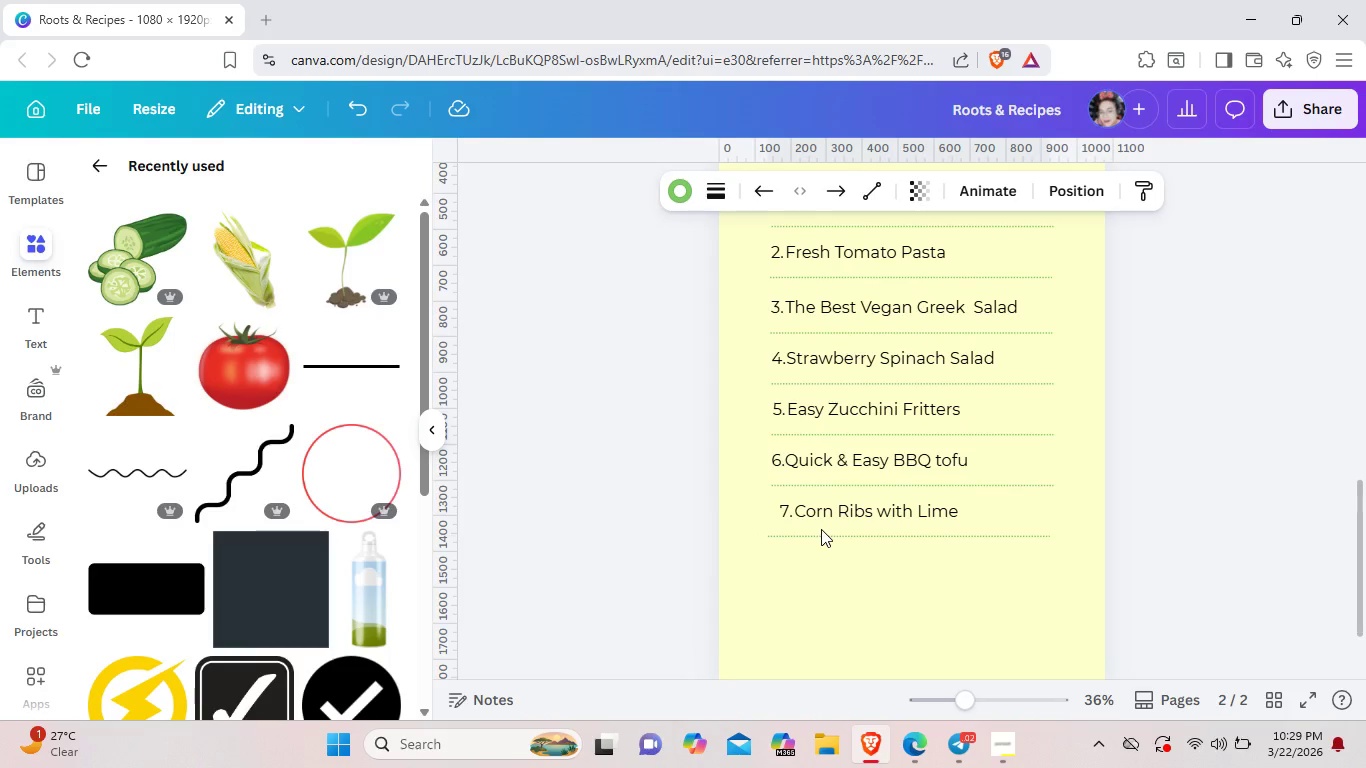 
key(ArrowRight)
 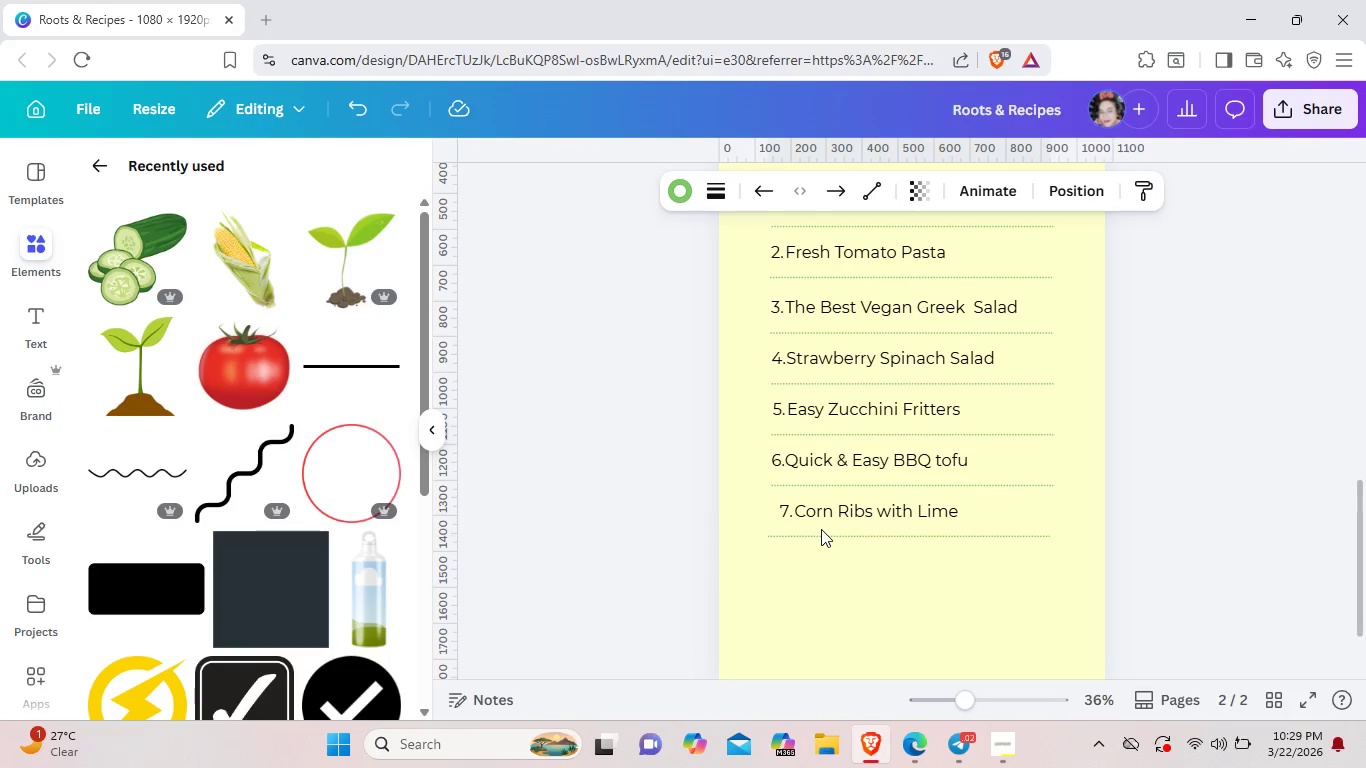 
key(ArrowRight)
 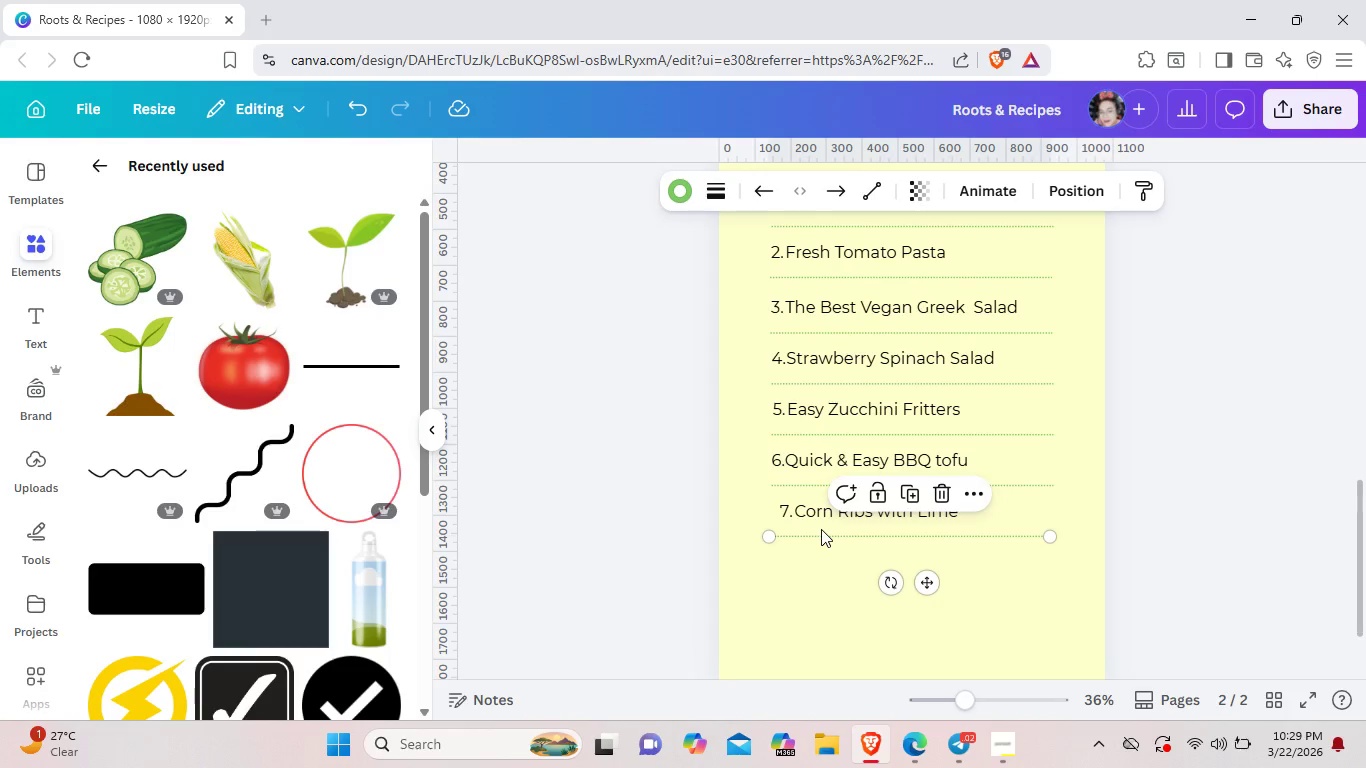 
wait(5.3)
 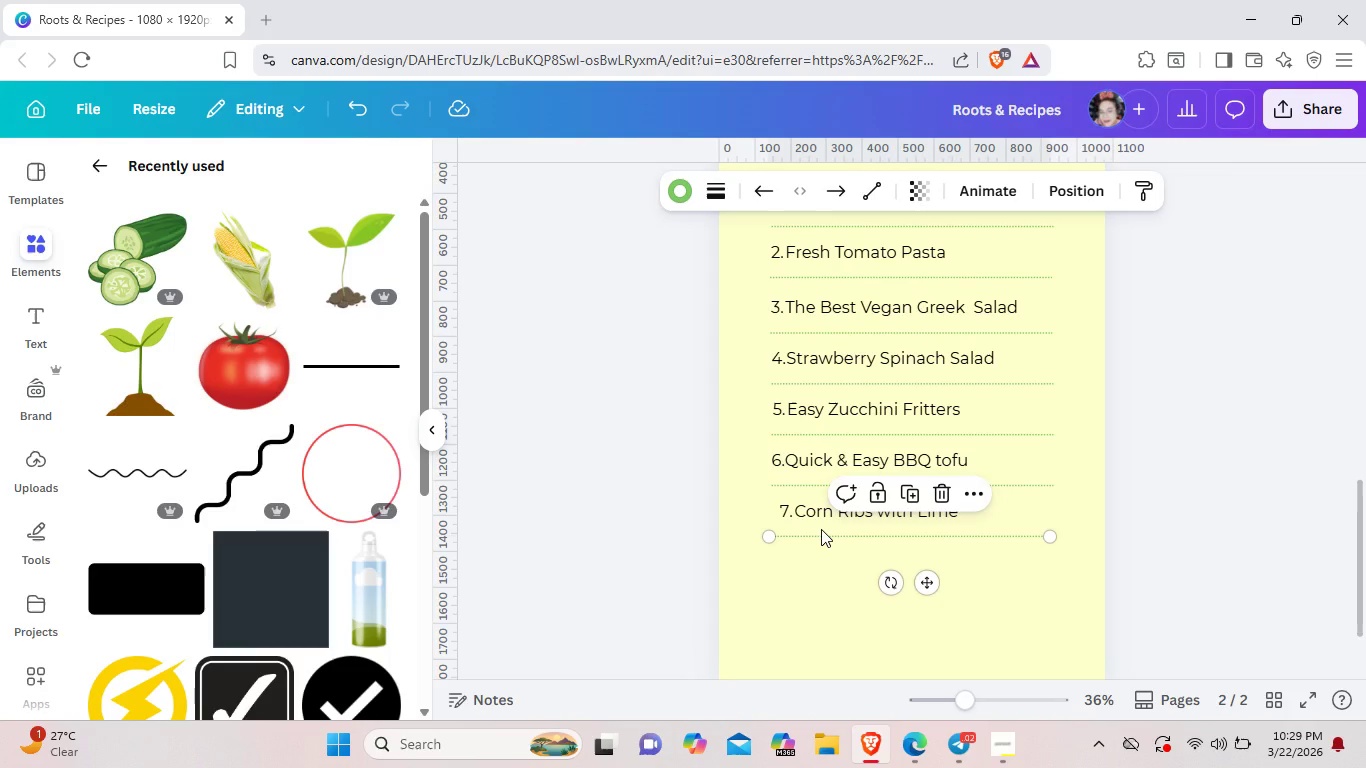 
left_click([816, 506])
 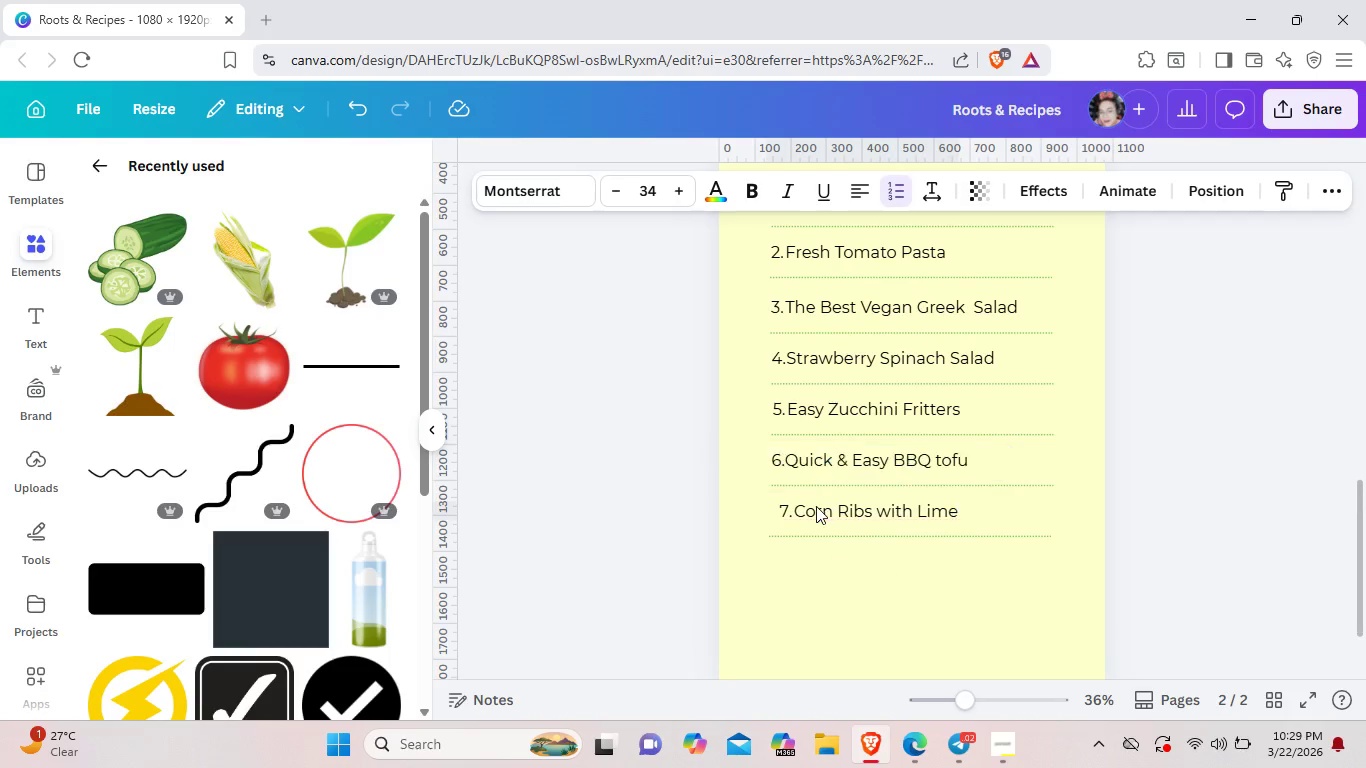 
key(ArrowLeft)
 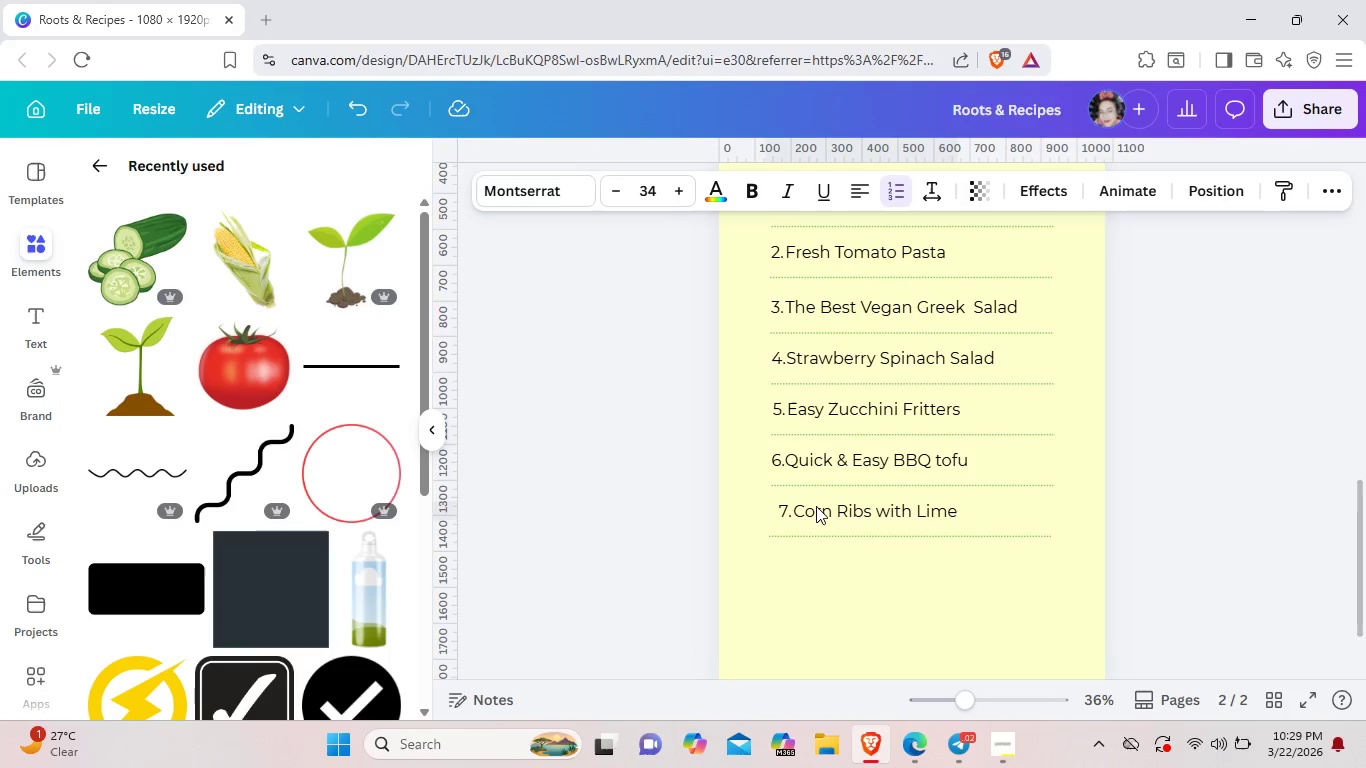 
key(ArrowLeft)
 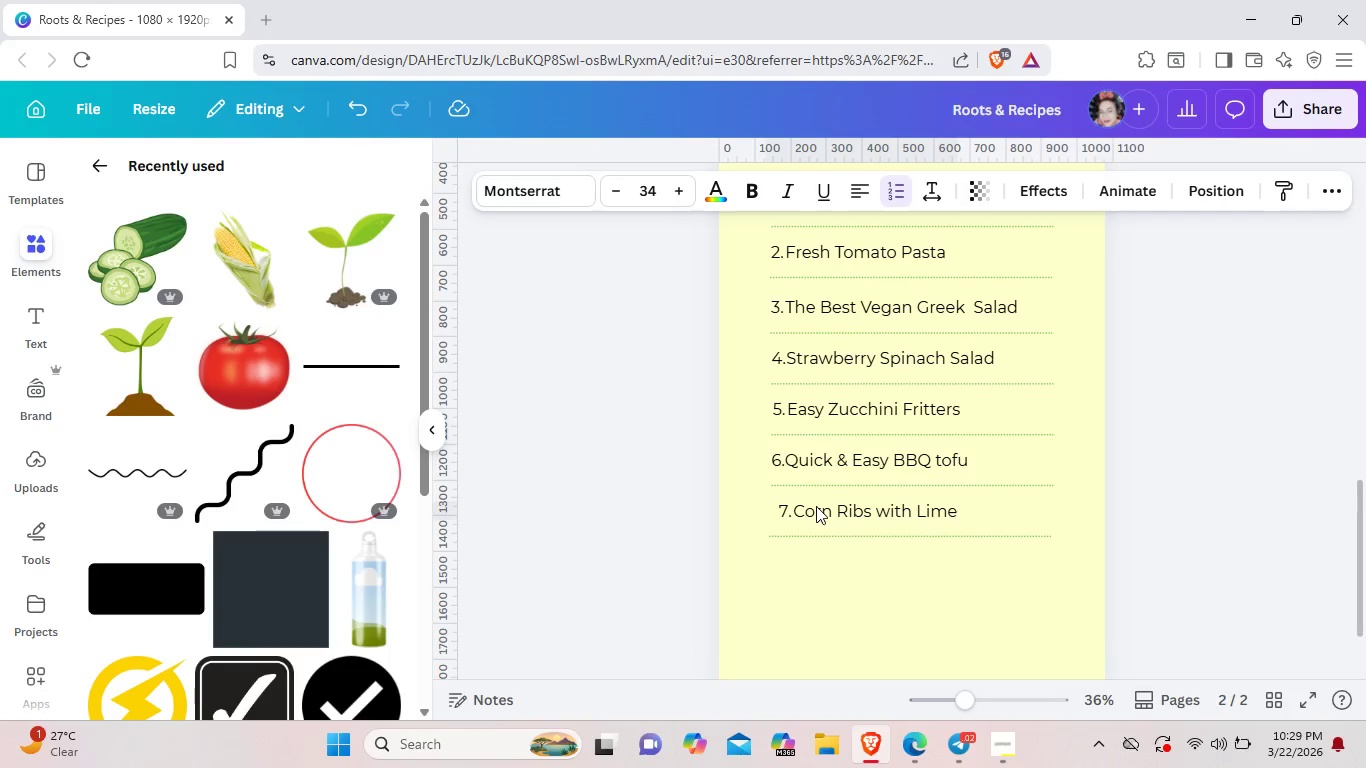 
key(ArrowLeft)
 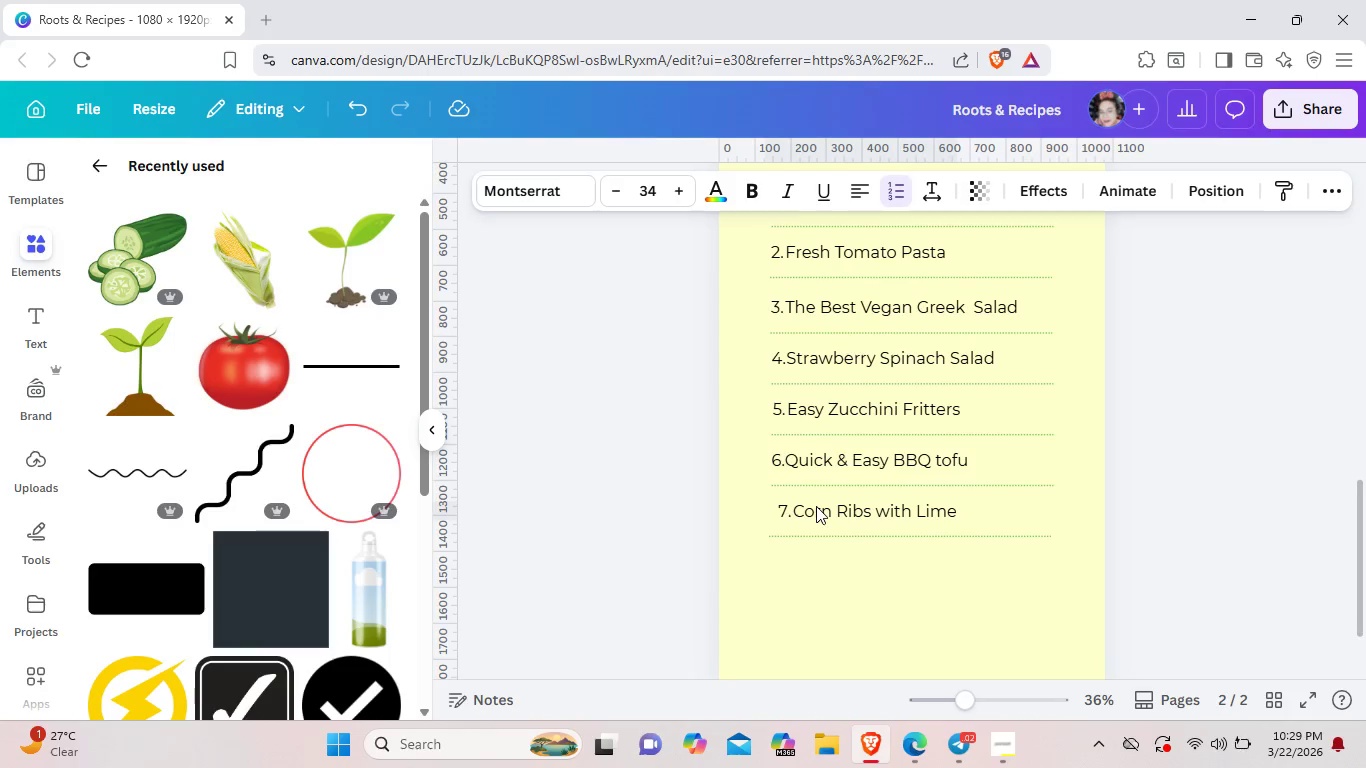 
key(ArrowLeft)
 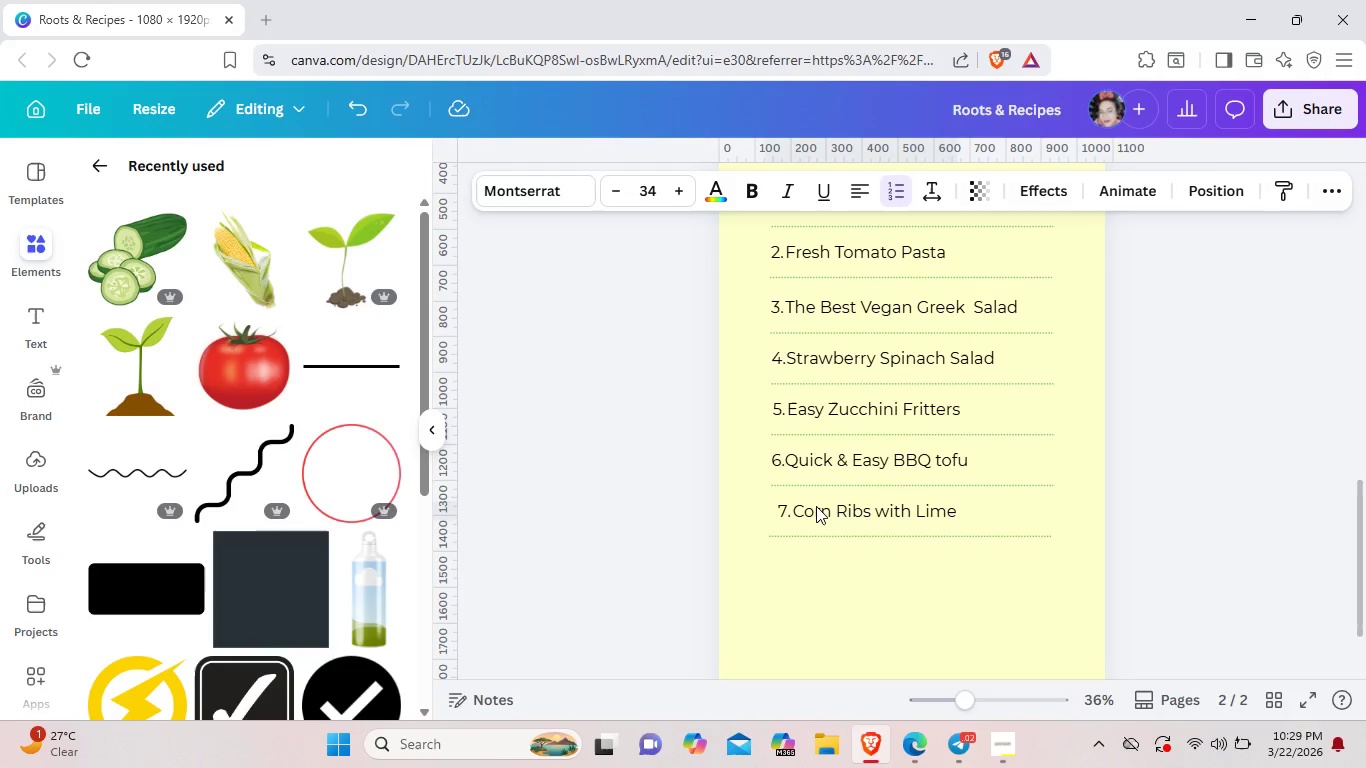 
key(ArrowLeft)
 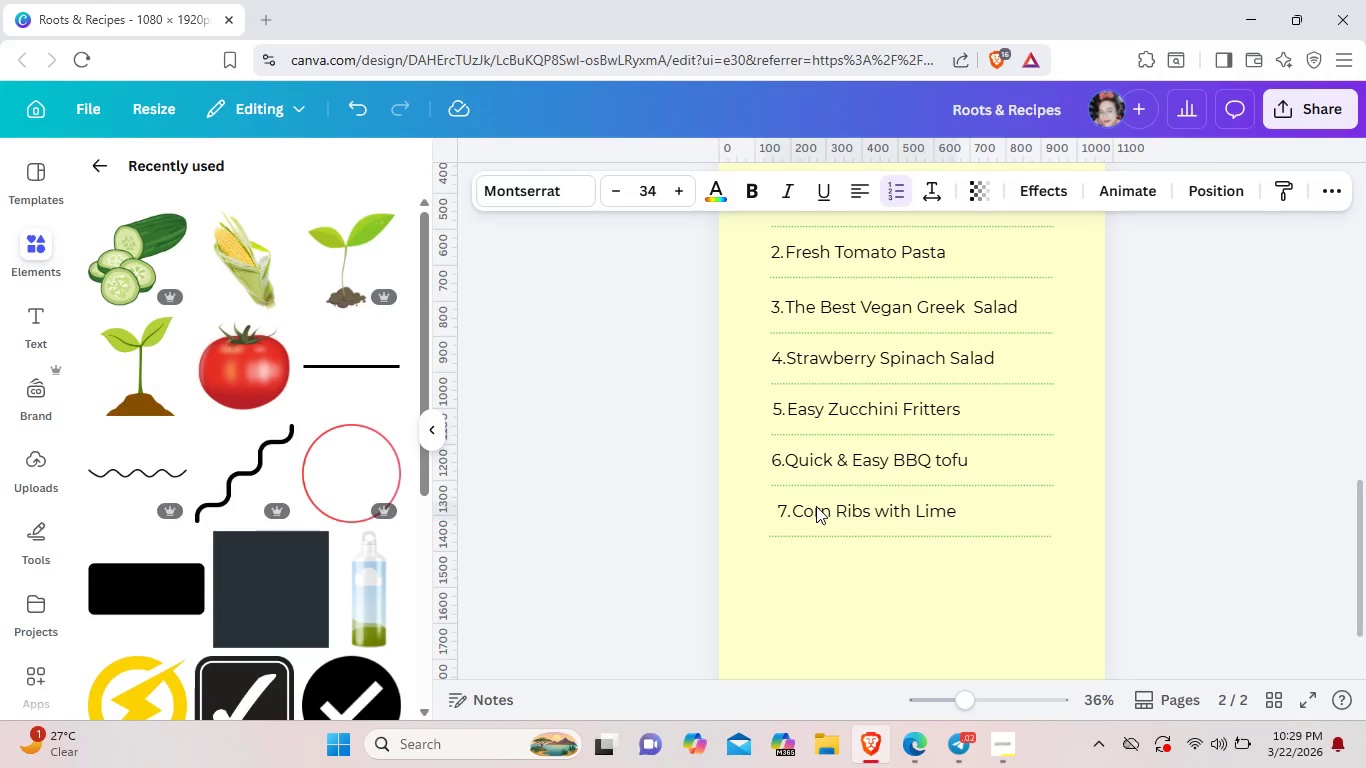 
key(ArrowLeft)
 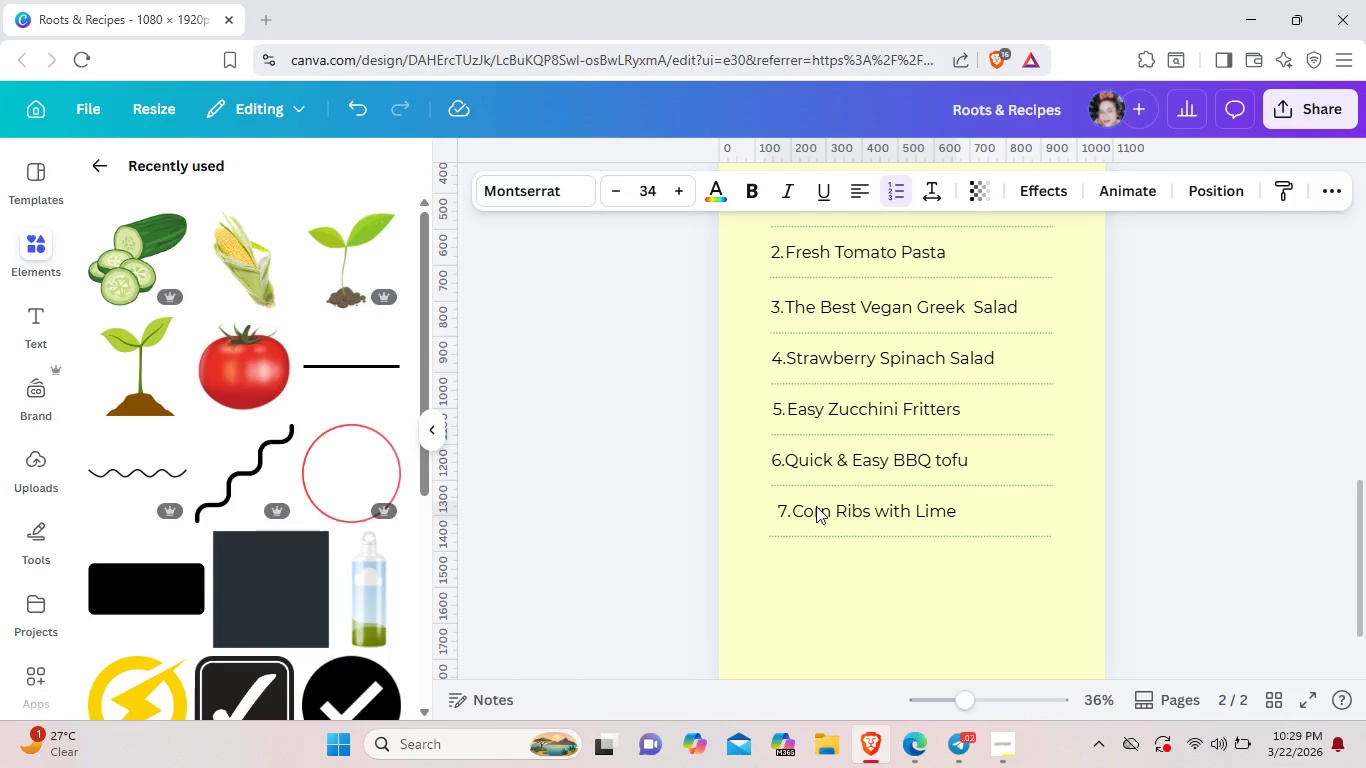 
key(ArrowLeft)
 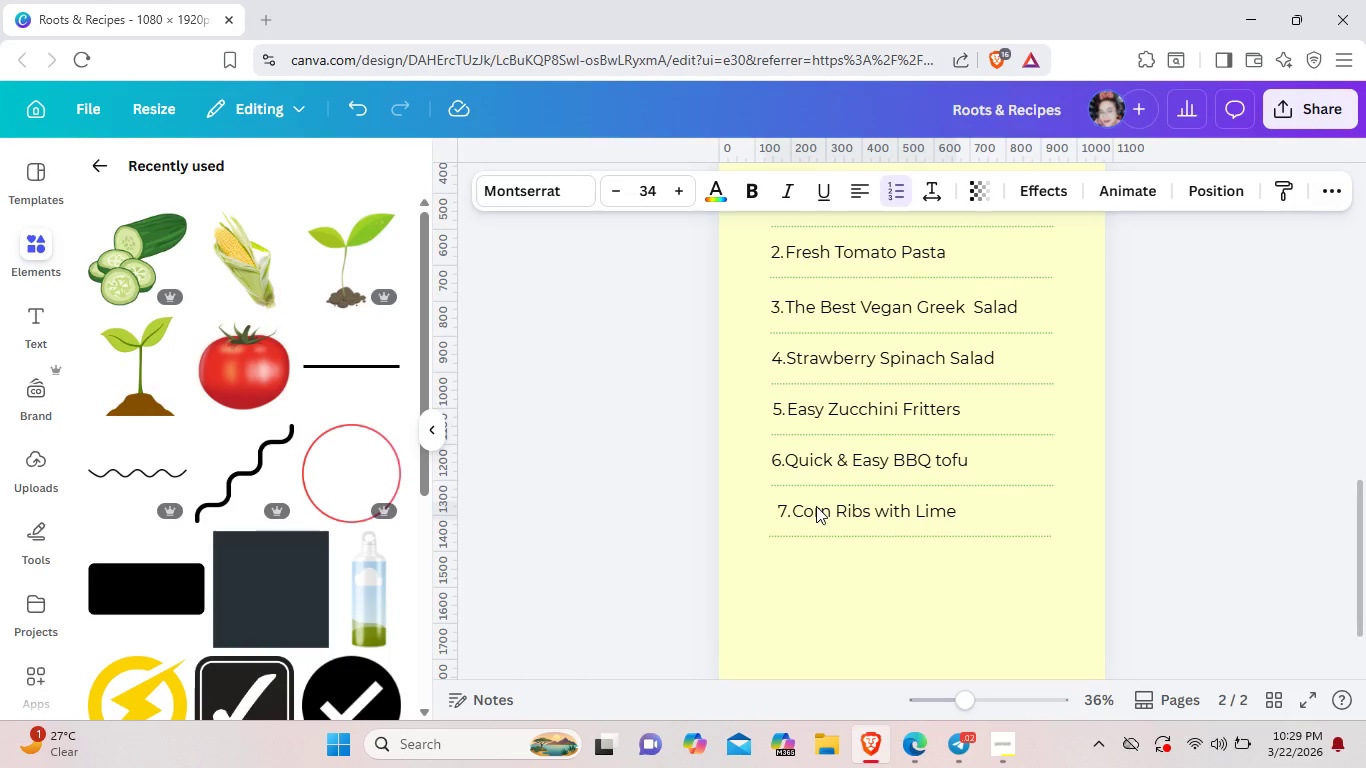 
key(ArrowLeft)
 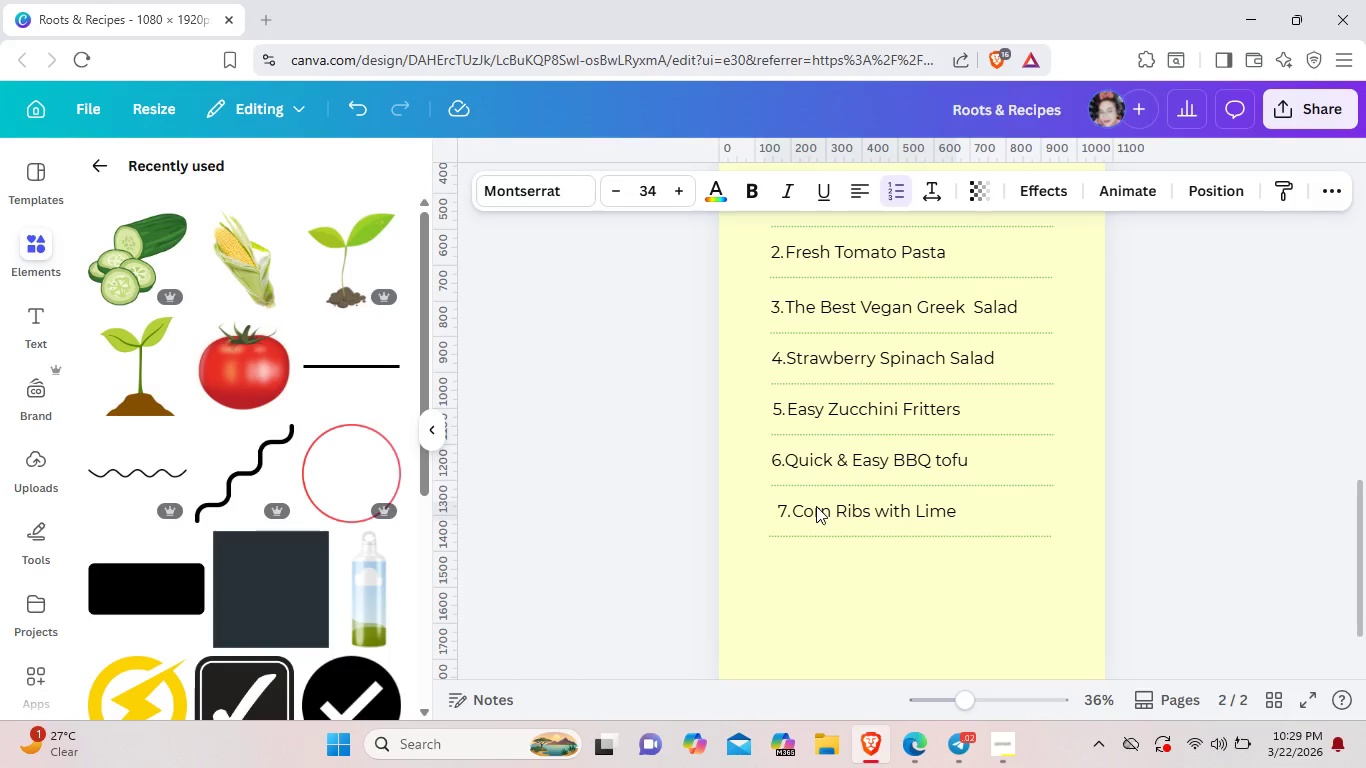 
key(ArrowLeft)
 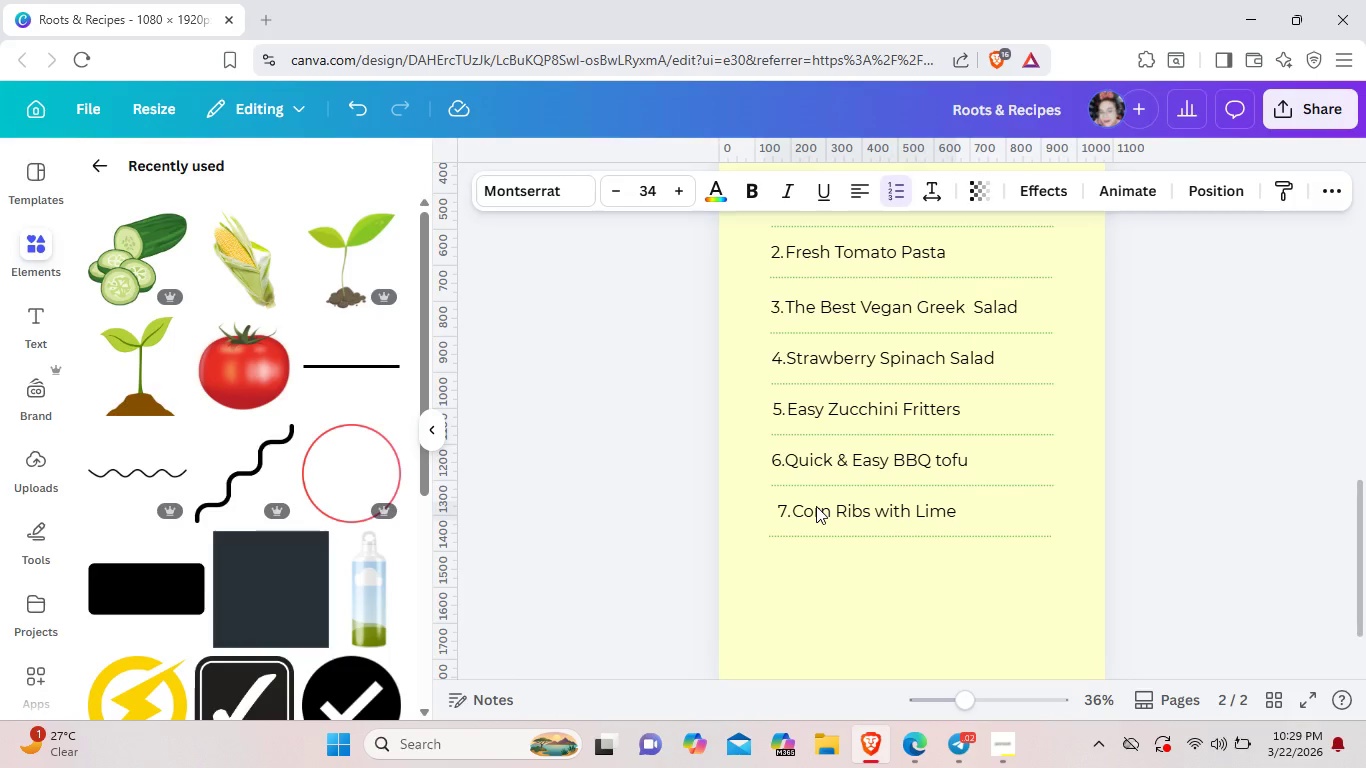 
key(ArrowLeft)
 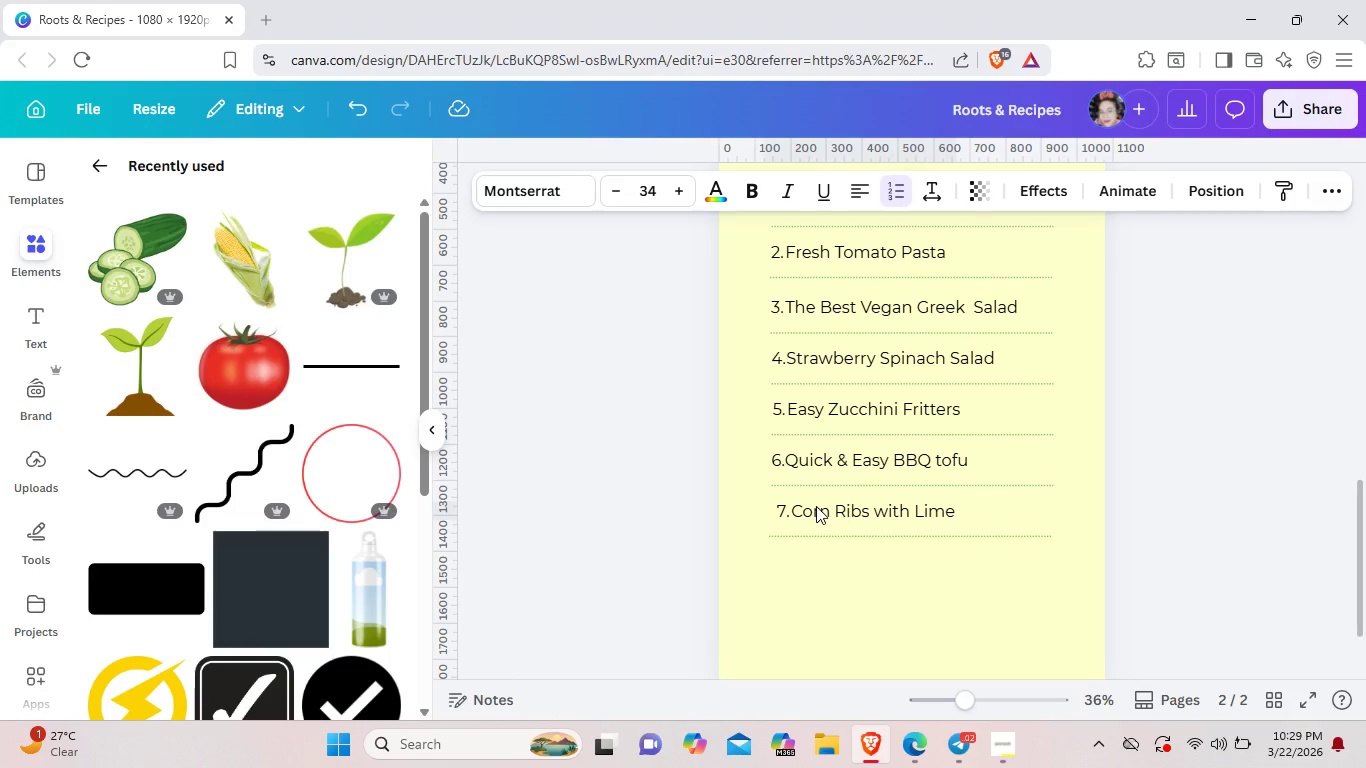 
key(ArrowLeft)
 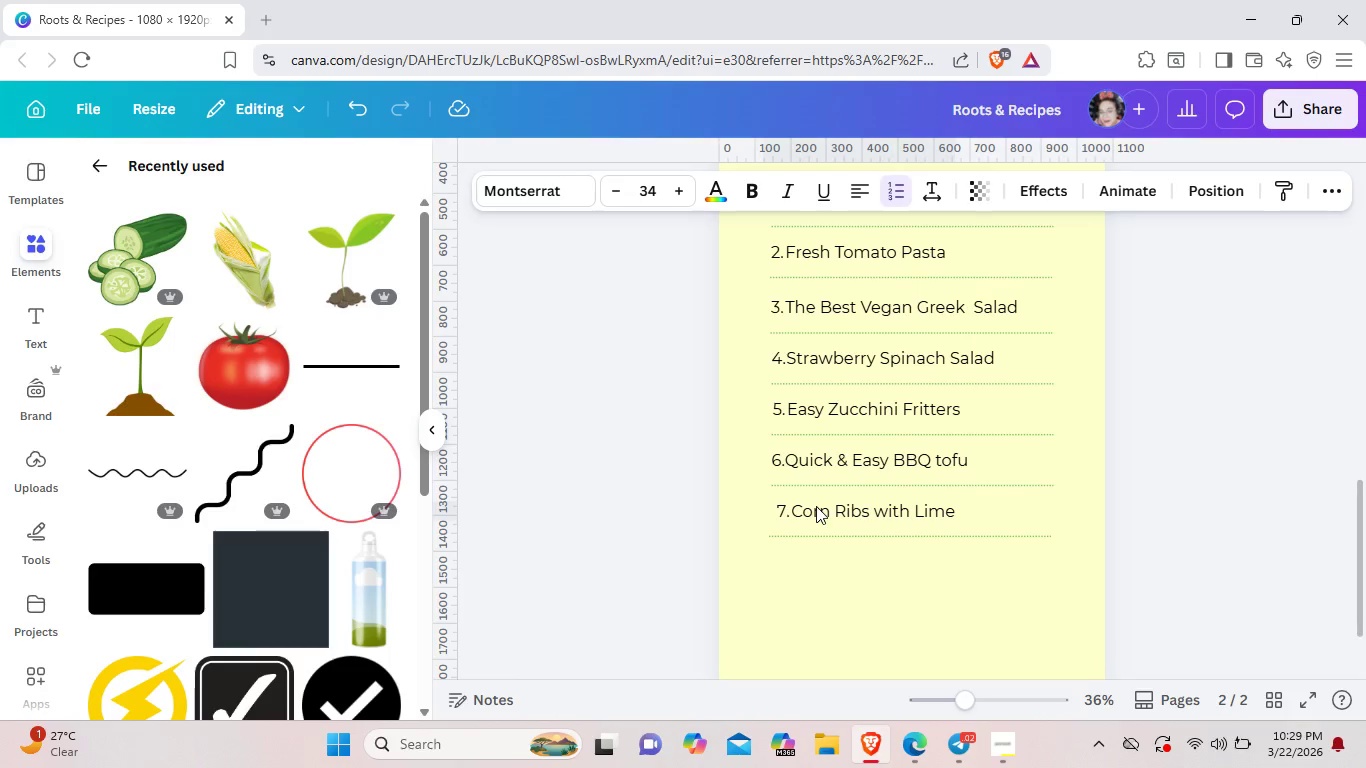 
key(ArrowLeft)
 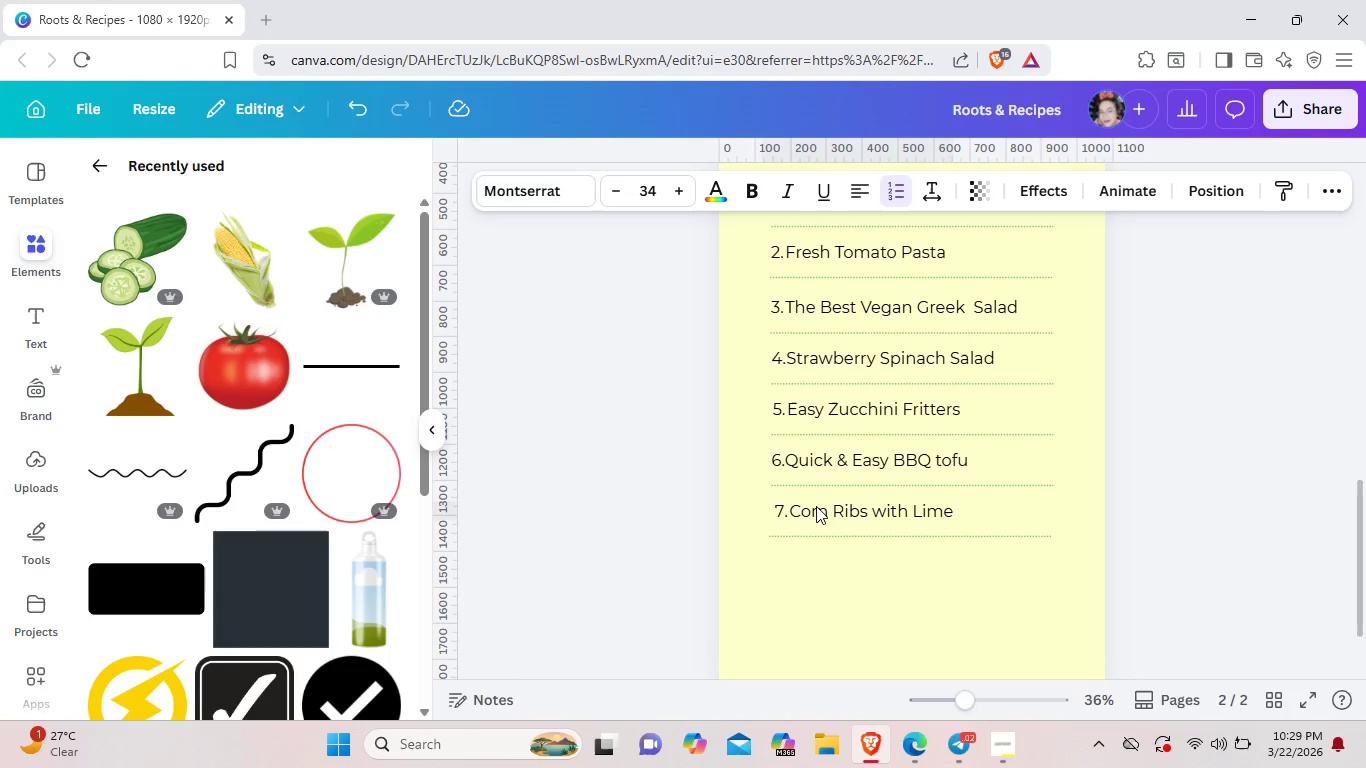 
key(ArrowLeft)
 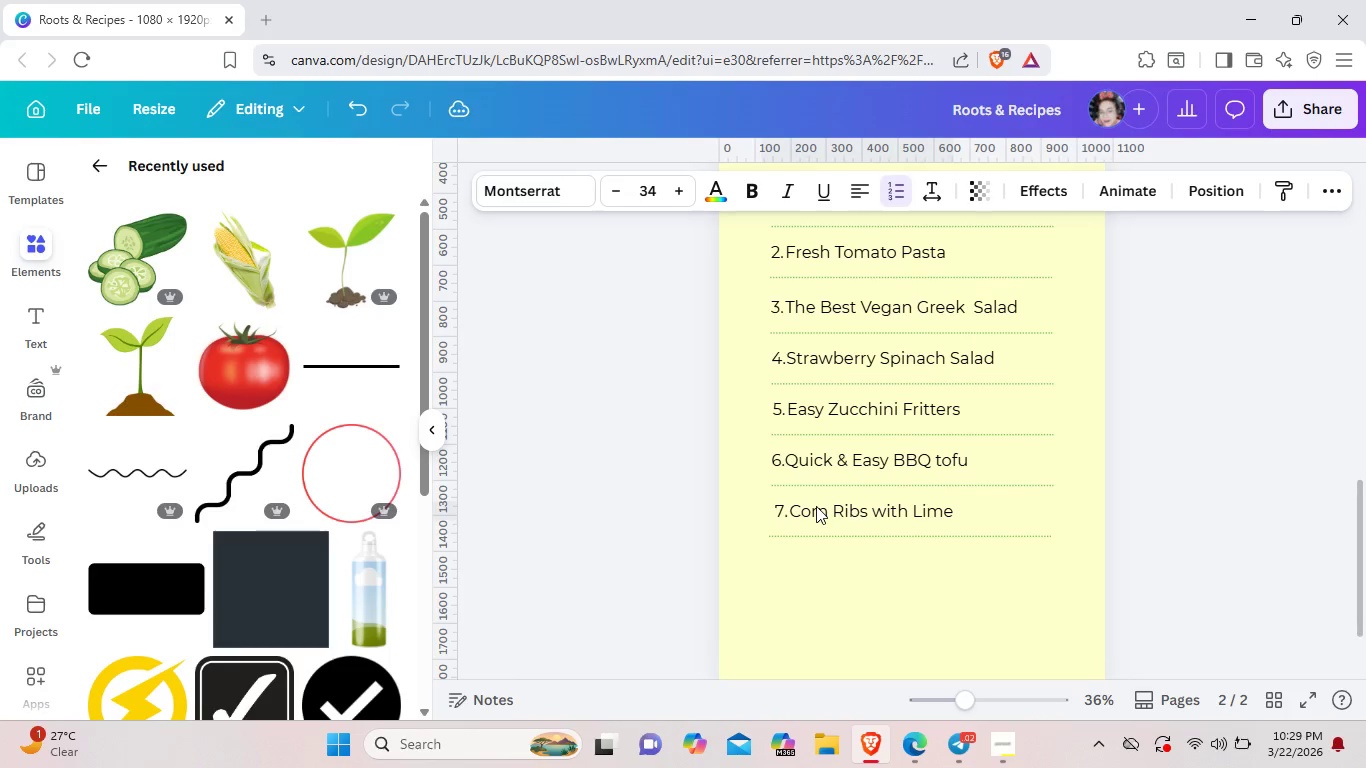 
key(ArrowLeft)
 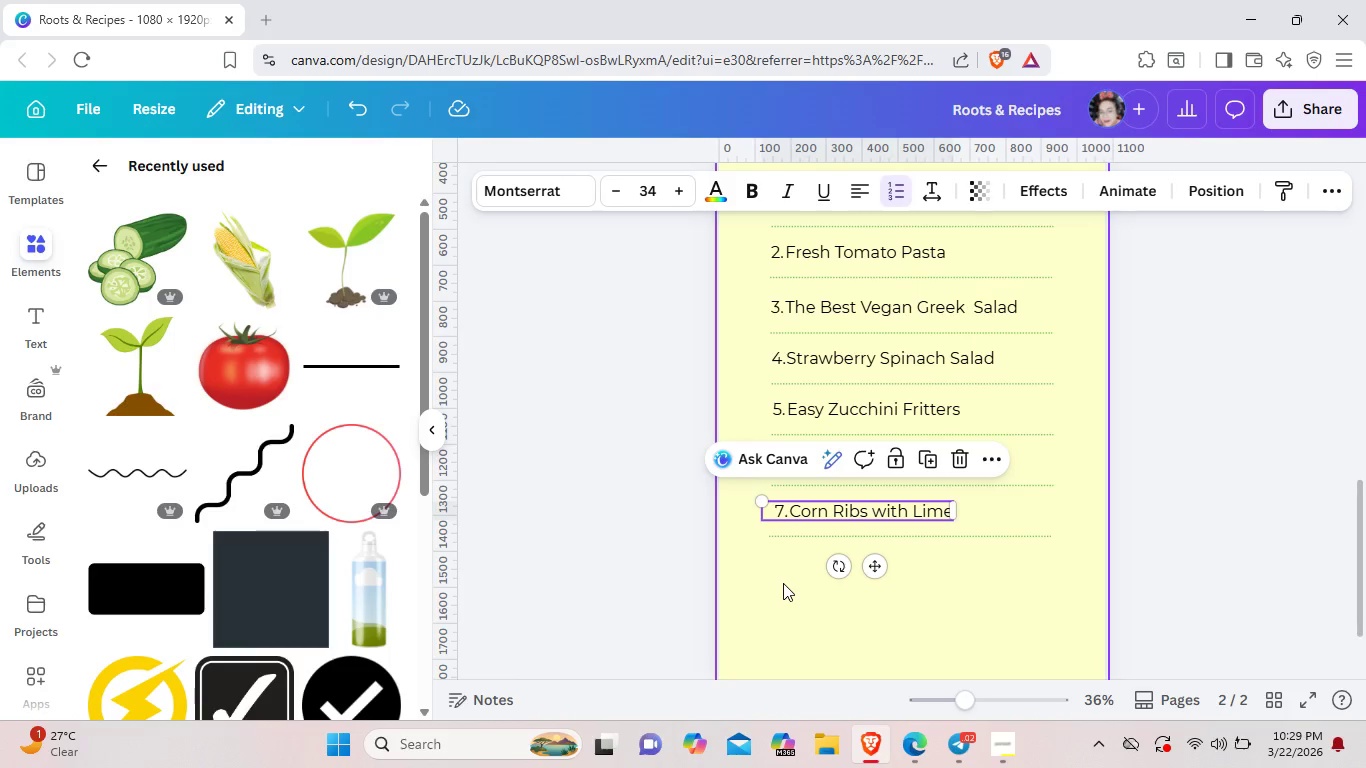 
left_click([793, 587])
 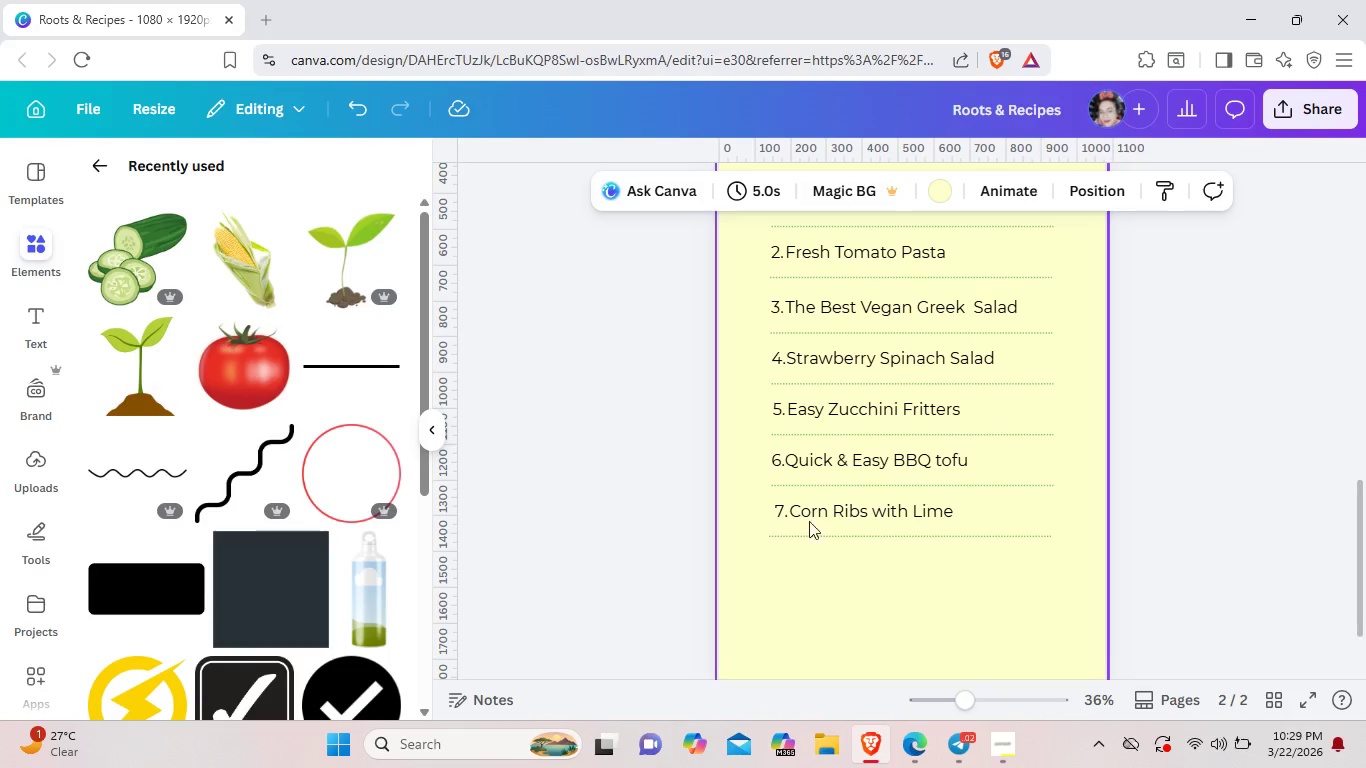 
left_click([815, 513])
 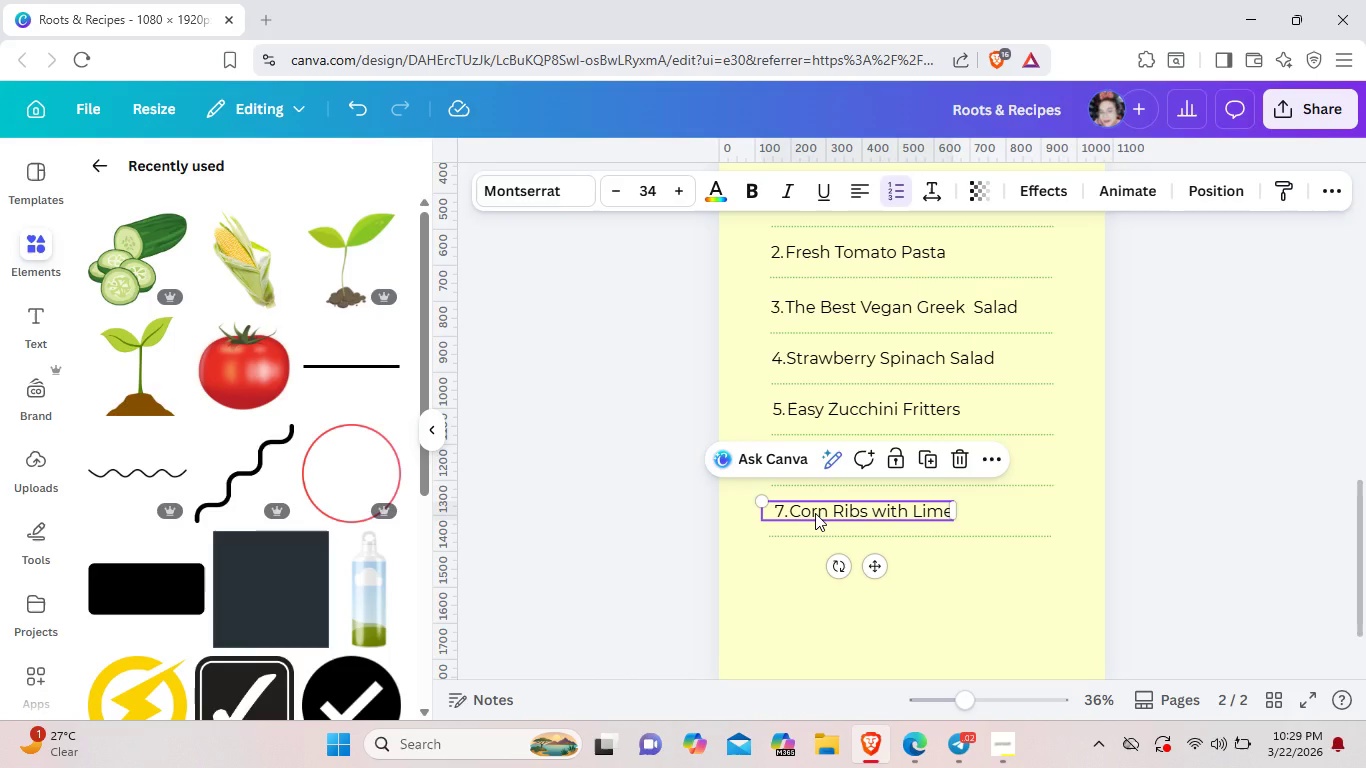 
key(Control+C)
 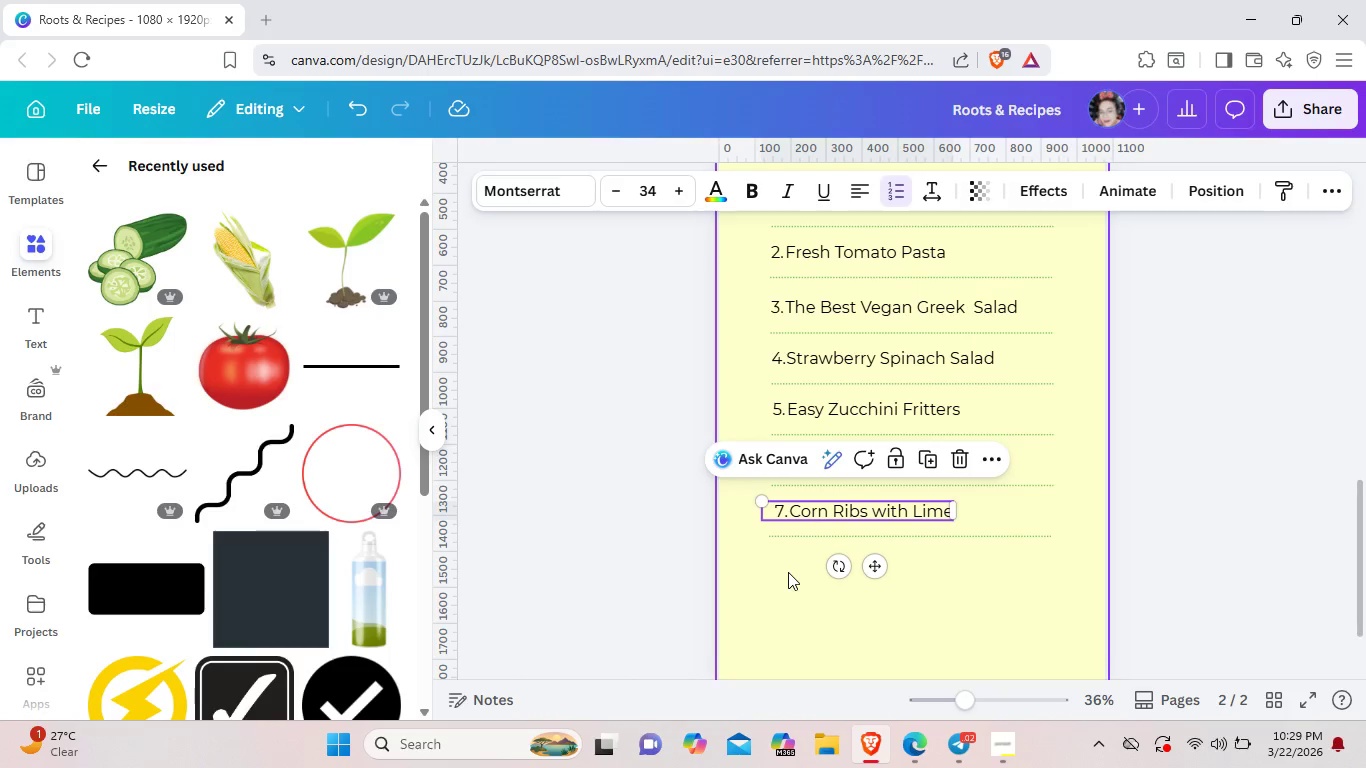 
left_click([788, 572])
 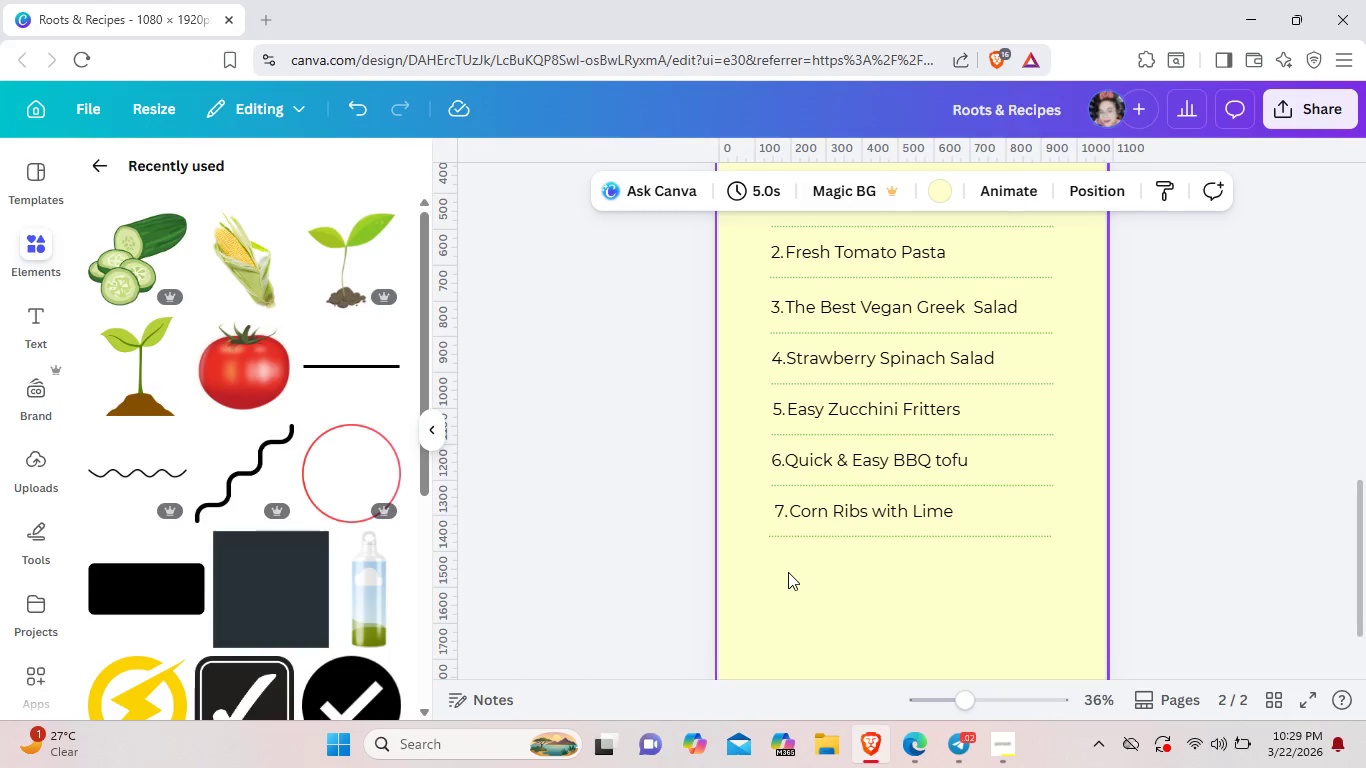 
key(Control+ControlLeft)
 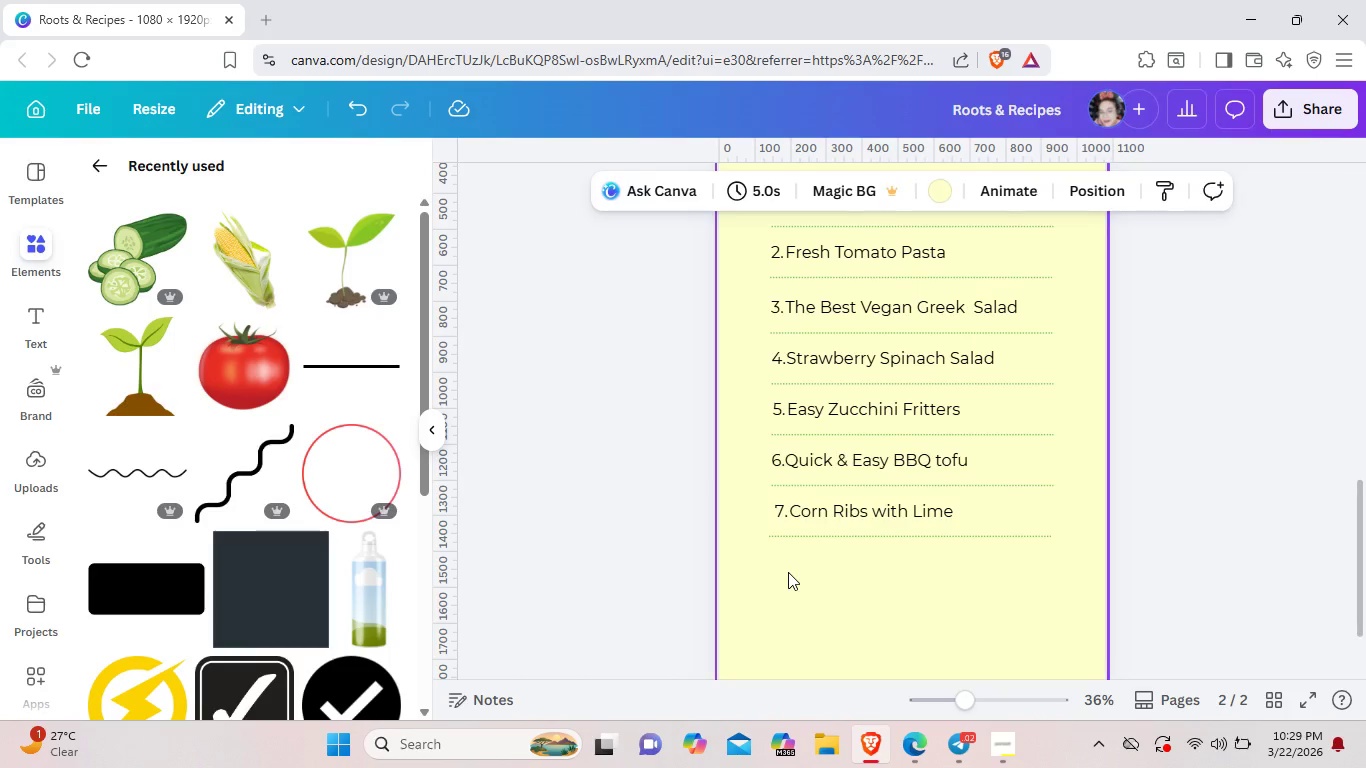 
key(Control+V)
 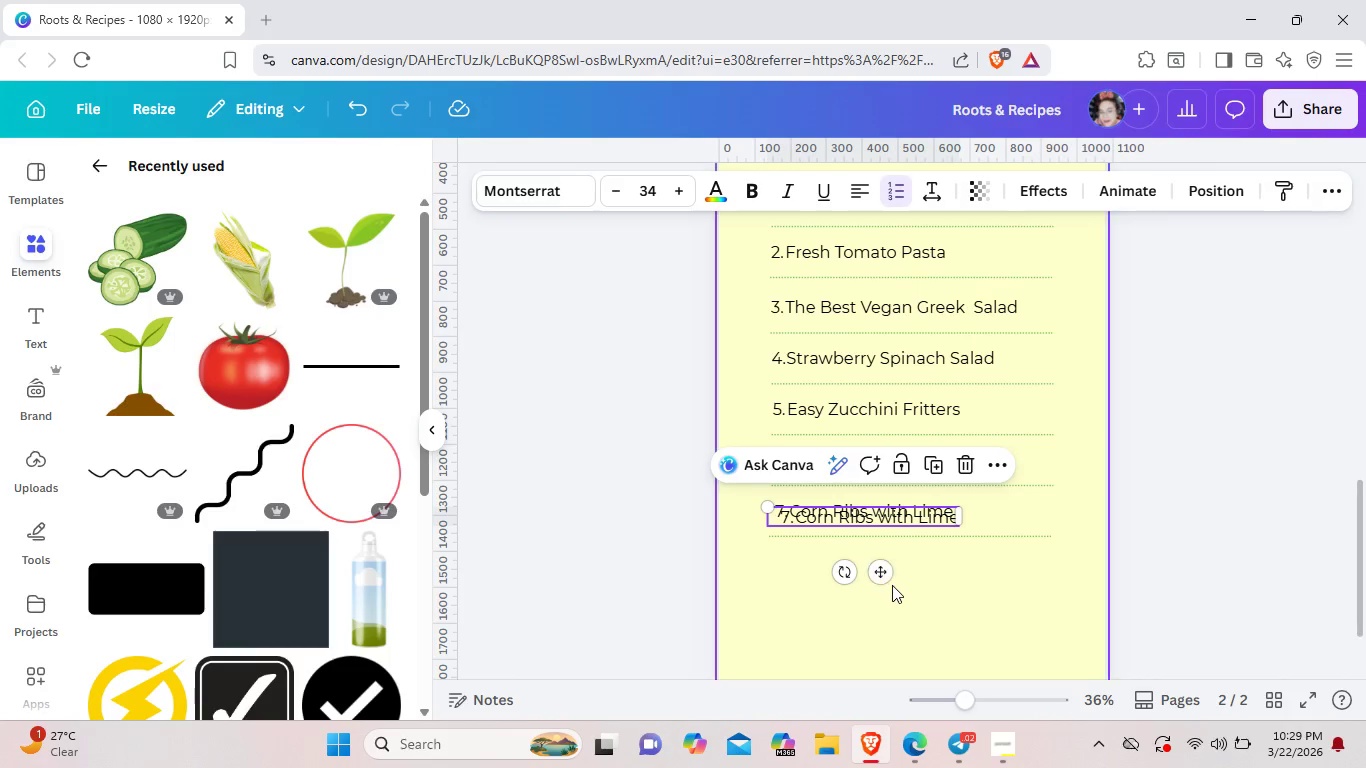 
left_click_drag(start_coordinate=[892, 585], to_coordinate=[882, 570])
 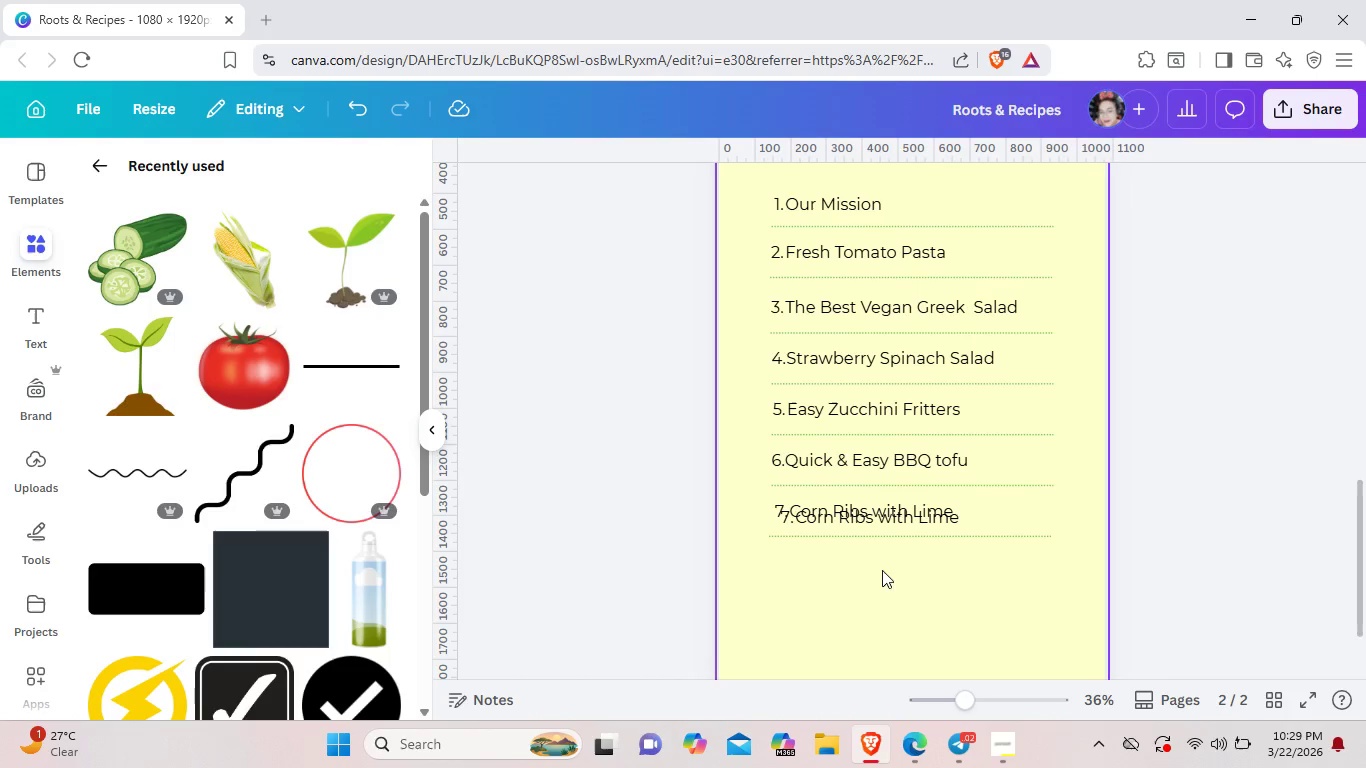 
left_click_drag(start_coordinate=[882, 570], to_coordinate=[889, 613])
 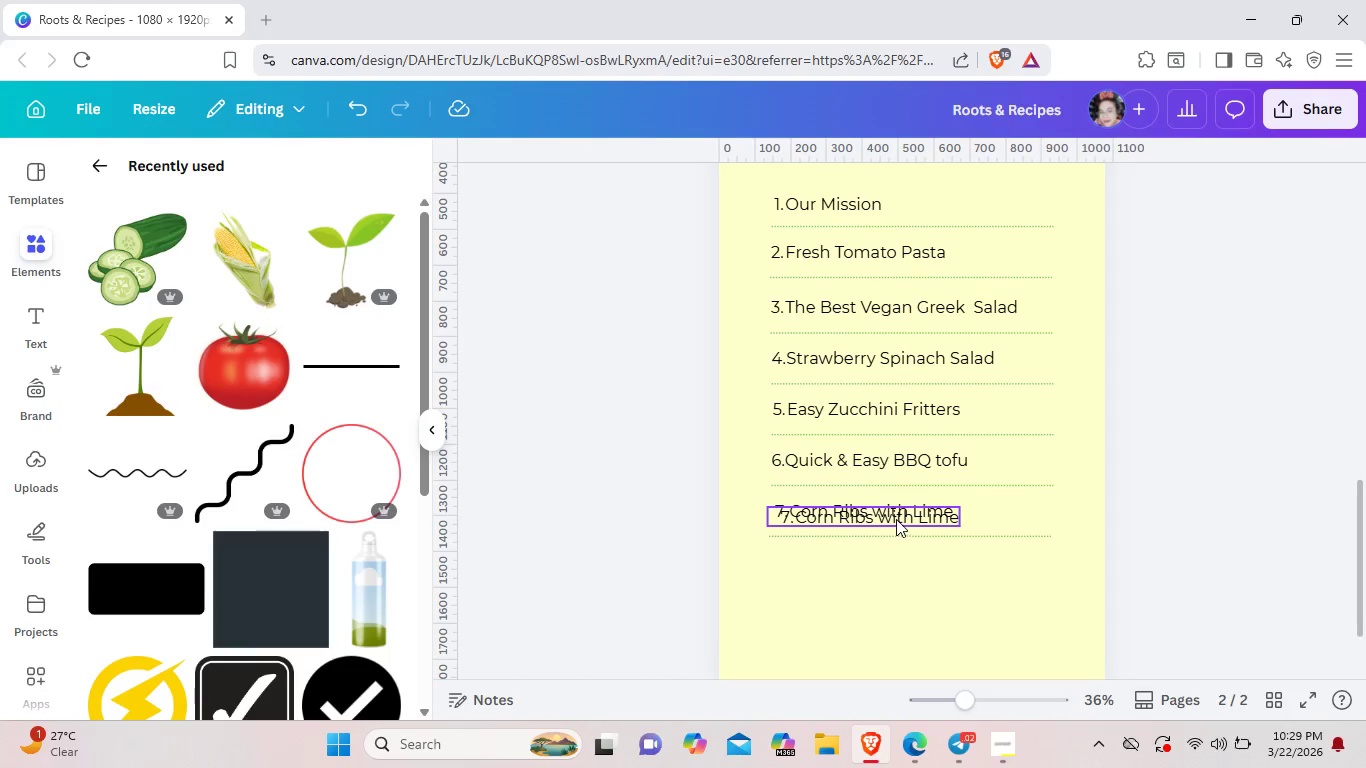 
left_click_drag(start_coordinate=[896, 519], to_coordinate=[894, 564])
 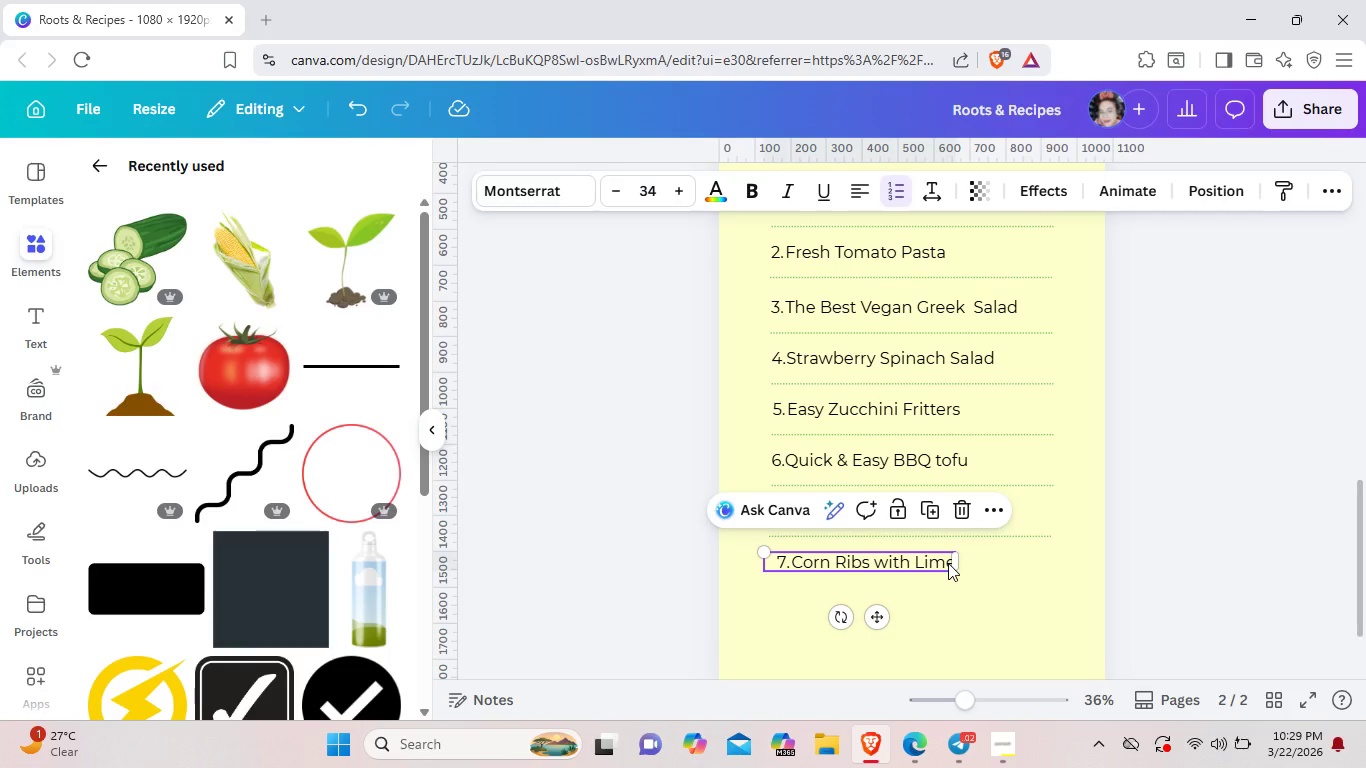 
left_click([948, 563])
 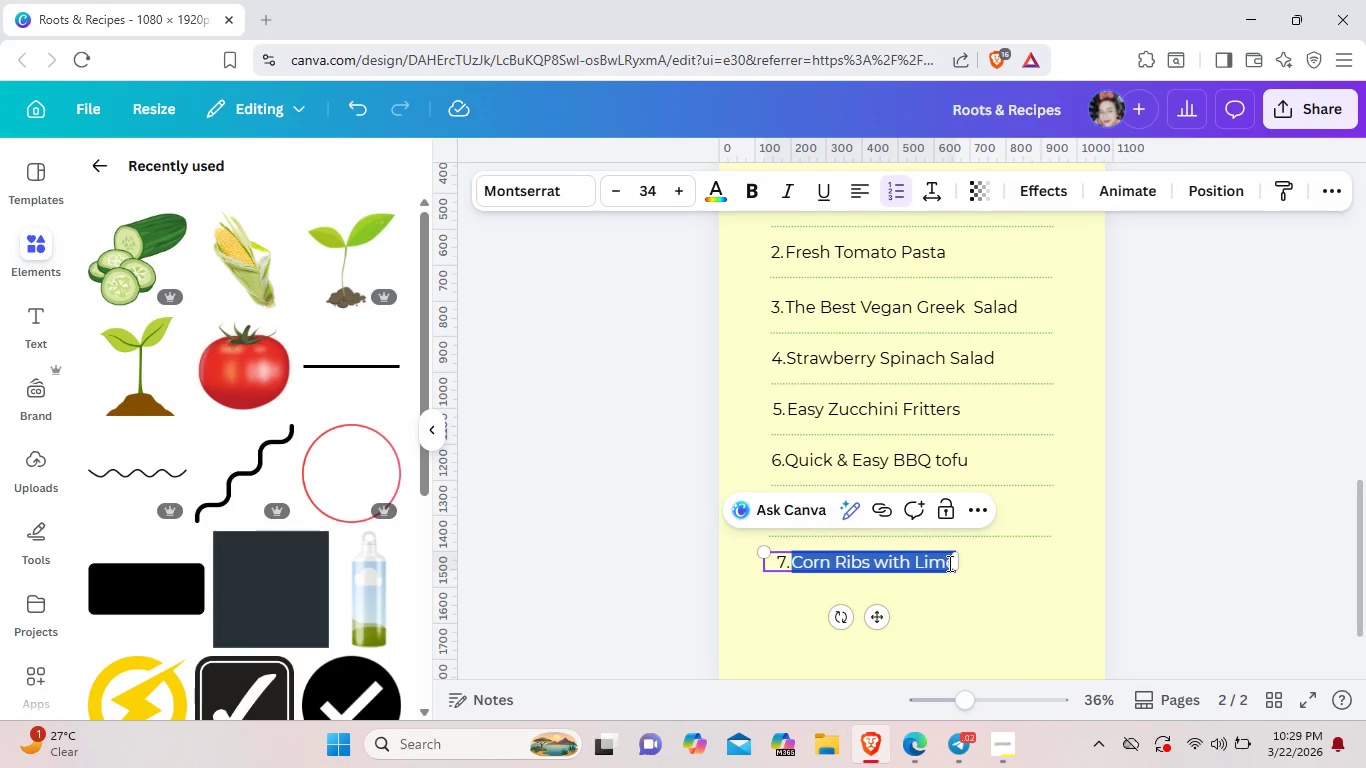 
wait(7.09)
 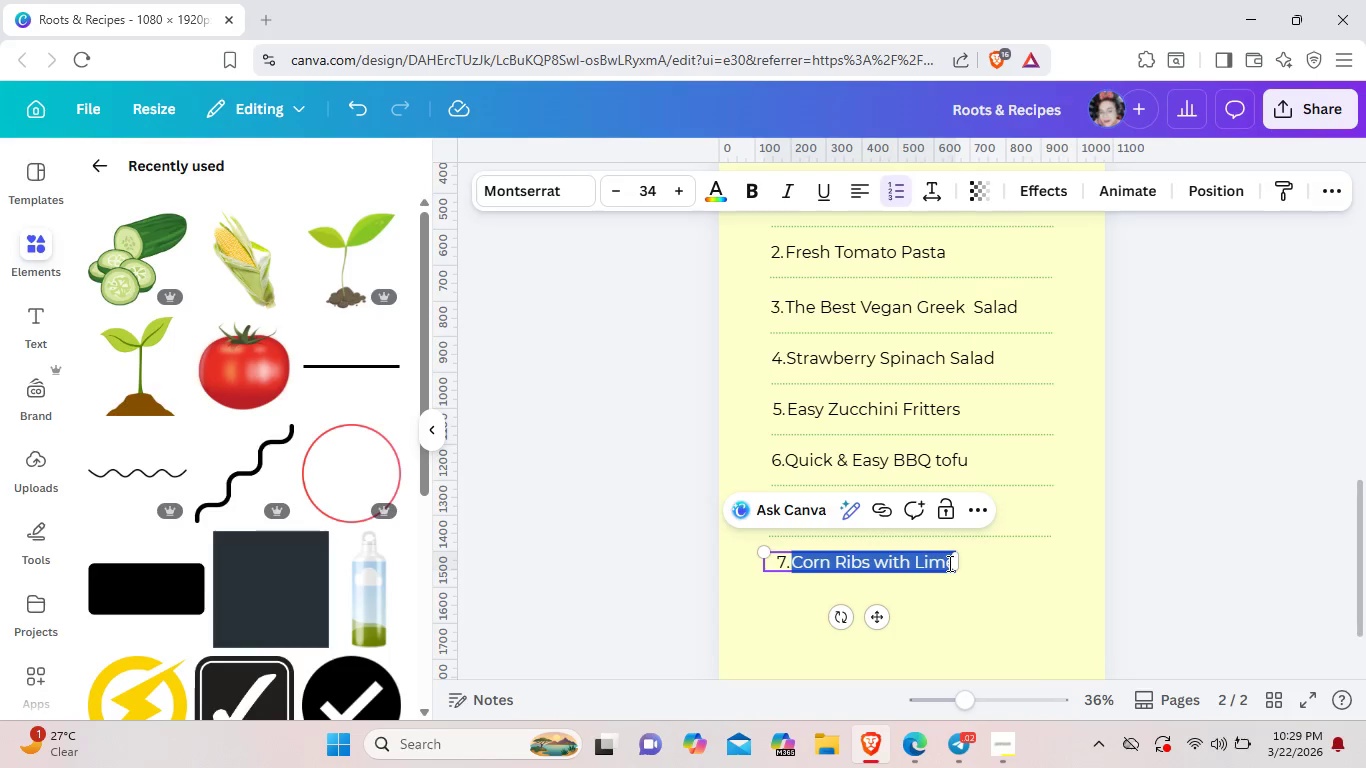 
key(Backspace)
type(Spicy Blck Bean PAsta)
key(Backspace)
key(Backspace)
key(Backspace)
key(Backspace)
type(asta)
 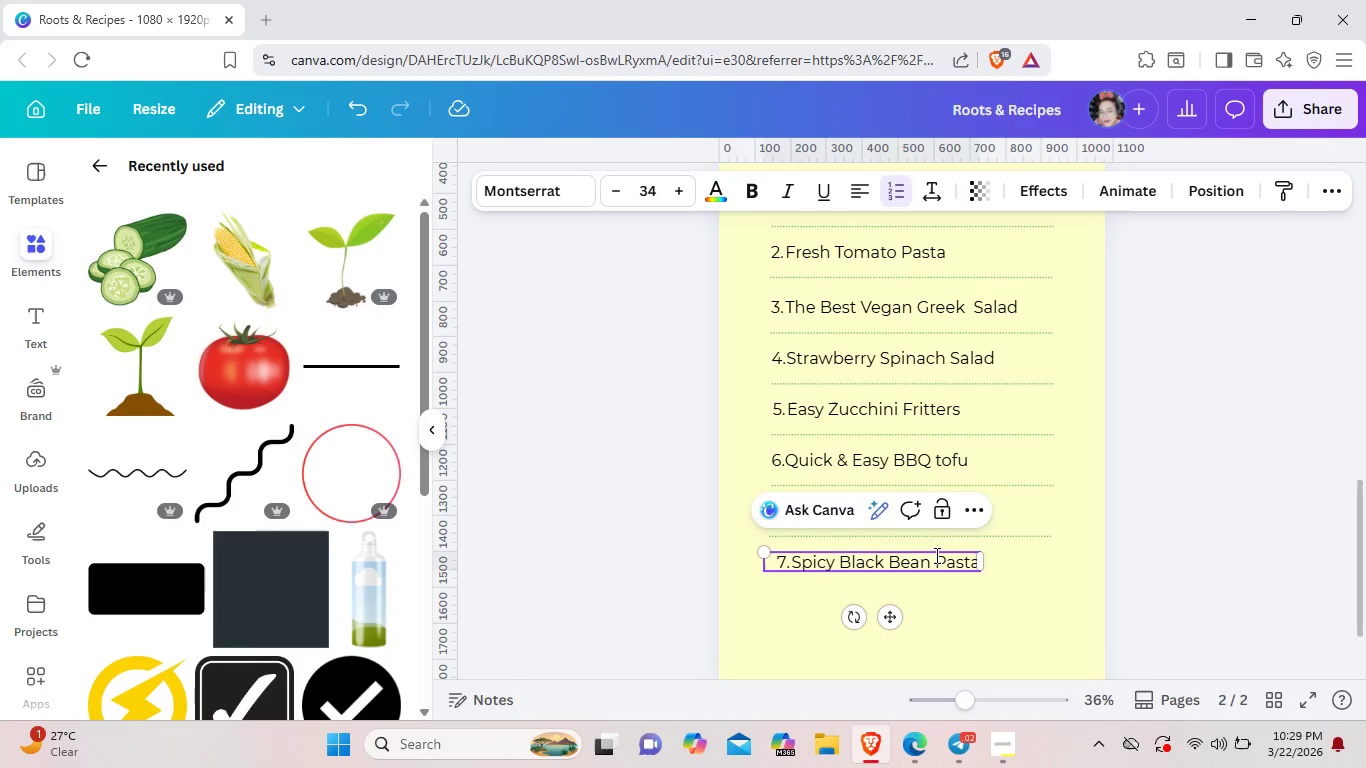 
left_click([788, 563])
 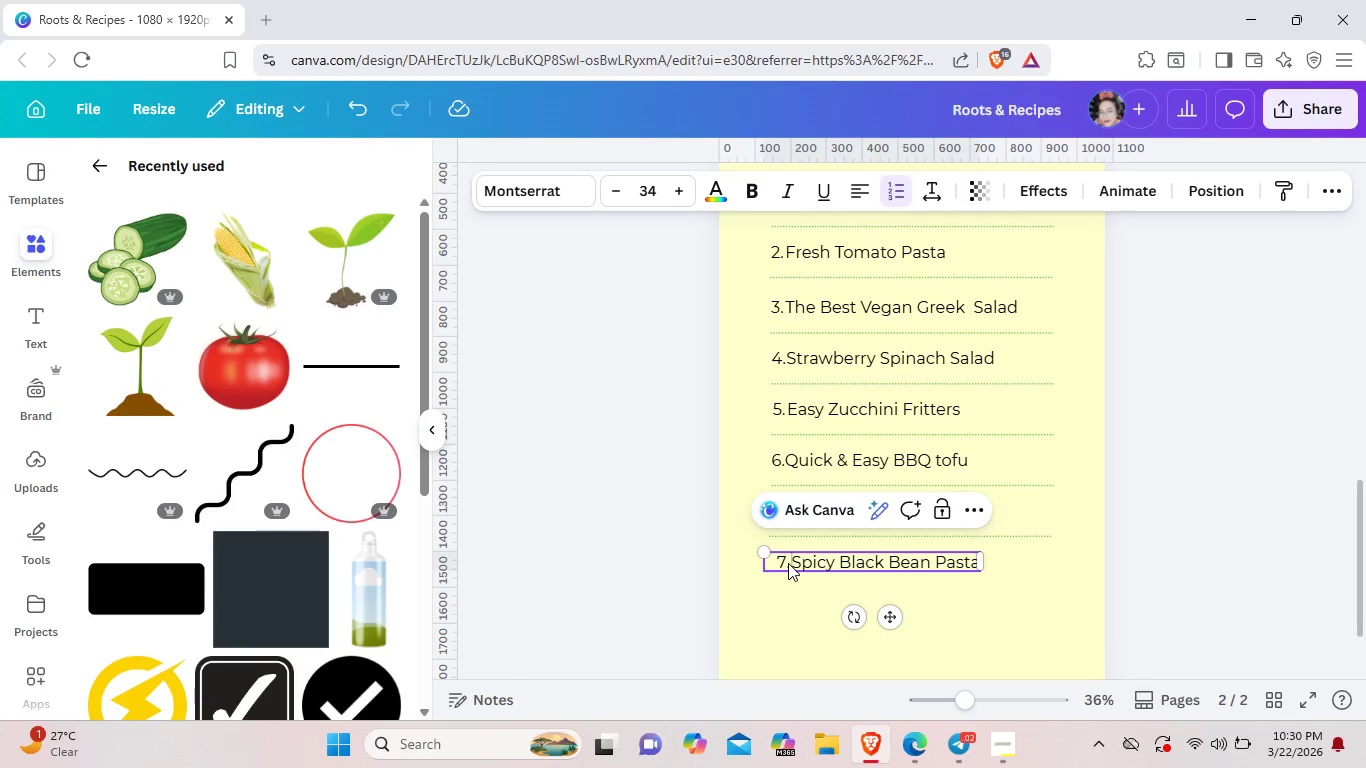 
key(Backspace)
 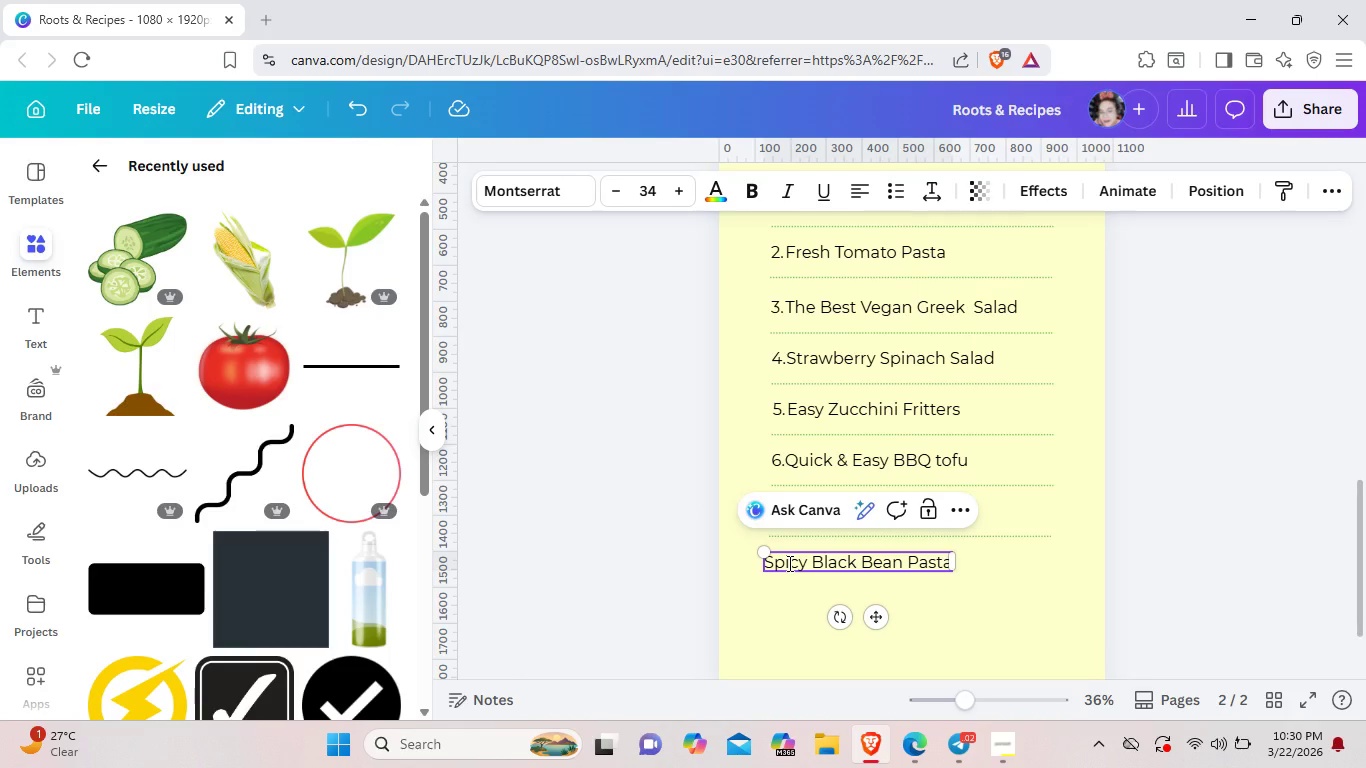 
key(8)
 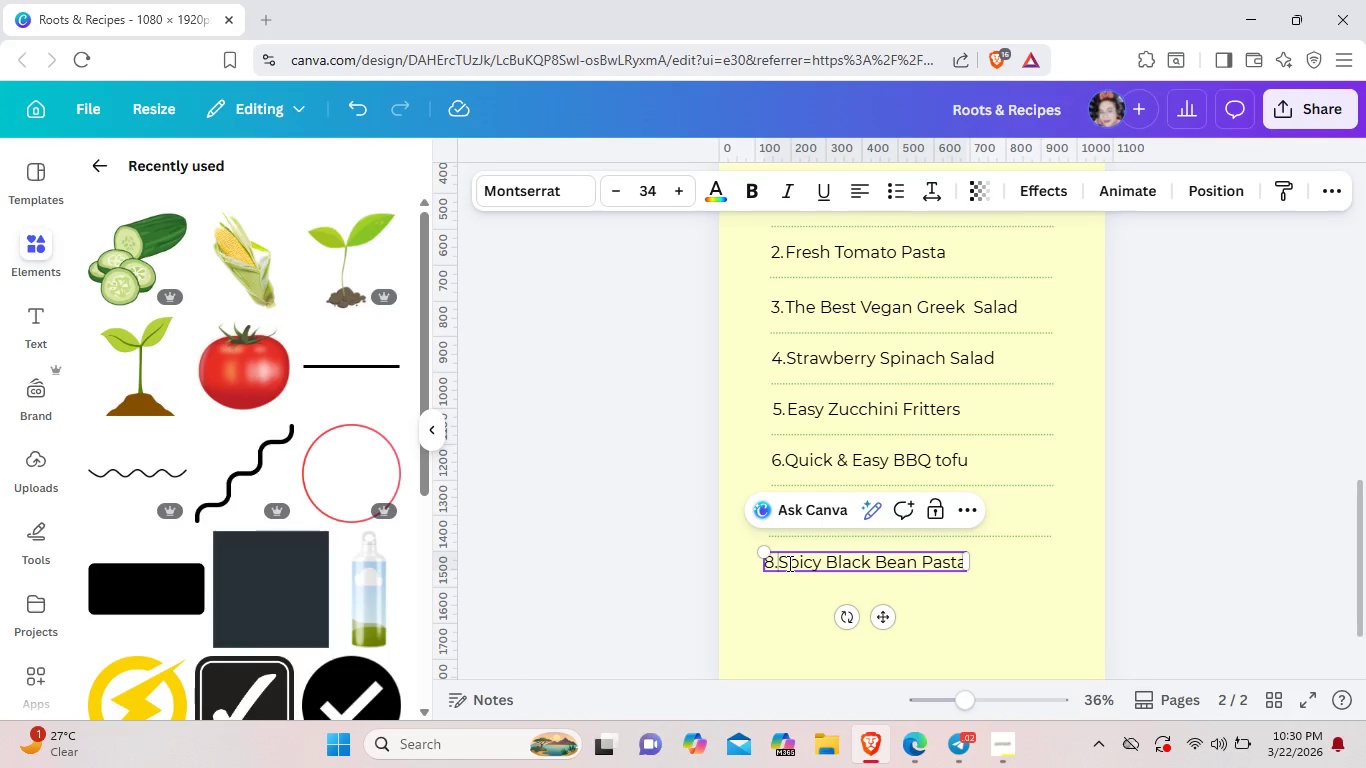 
key(Period)
 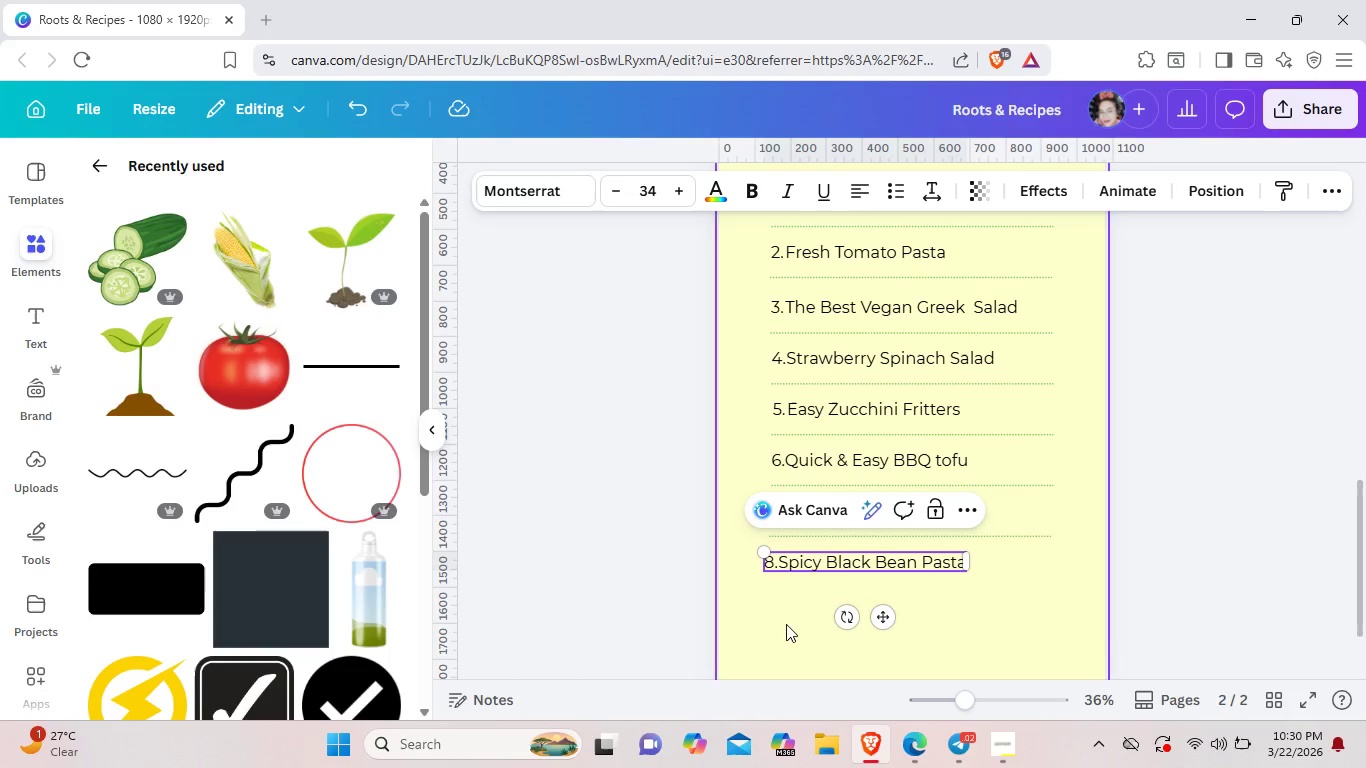 
left_click([786, 624])
 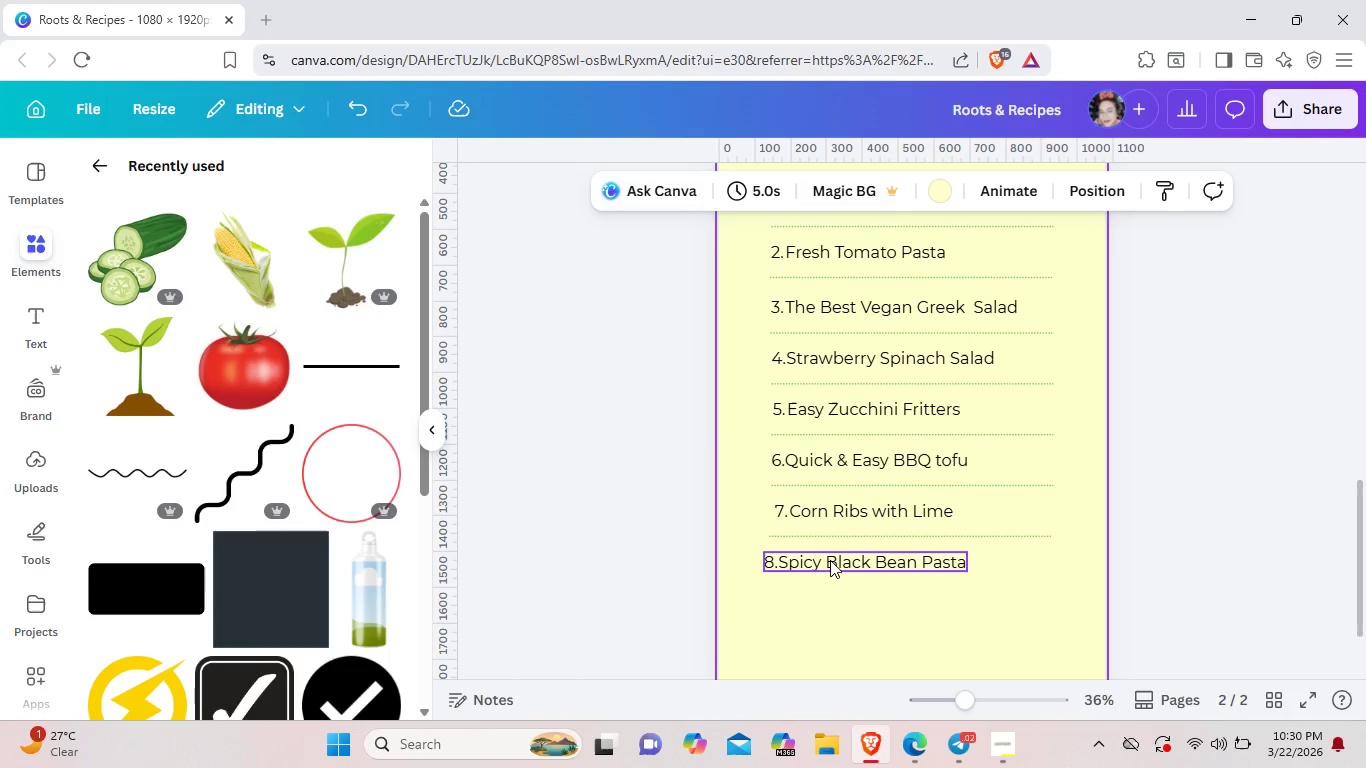 
key(ArrowRight)
 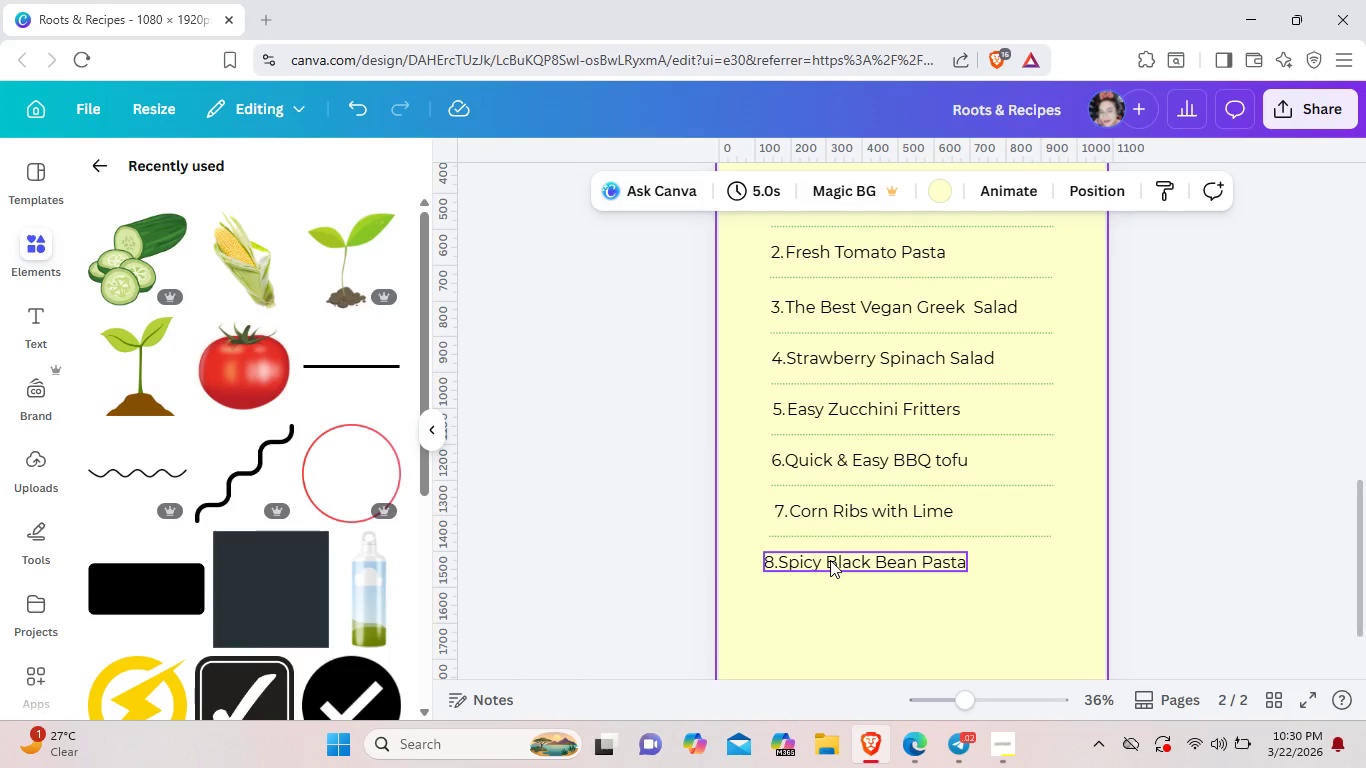 
key(ArrowRight)
 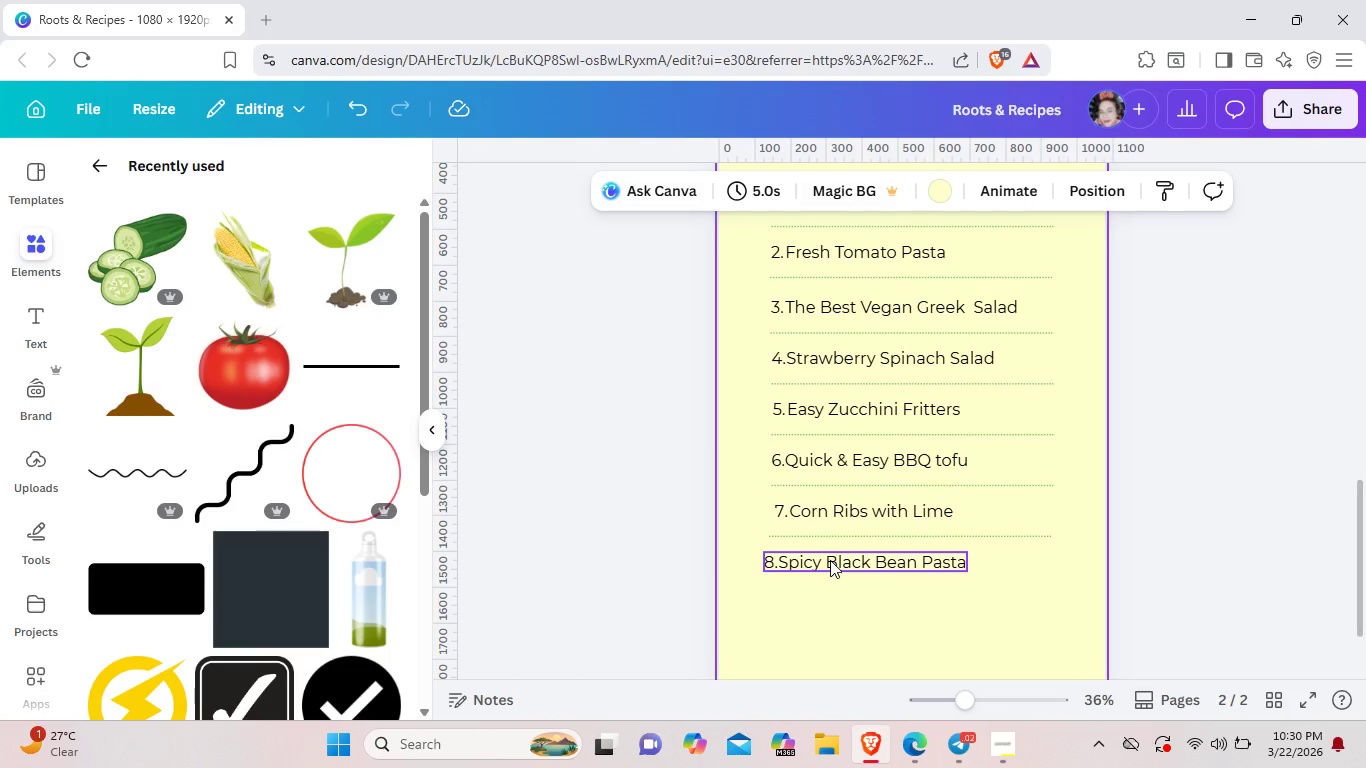 
hold_key(key=ArrowRight, duration=1.08)
 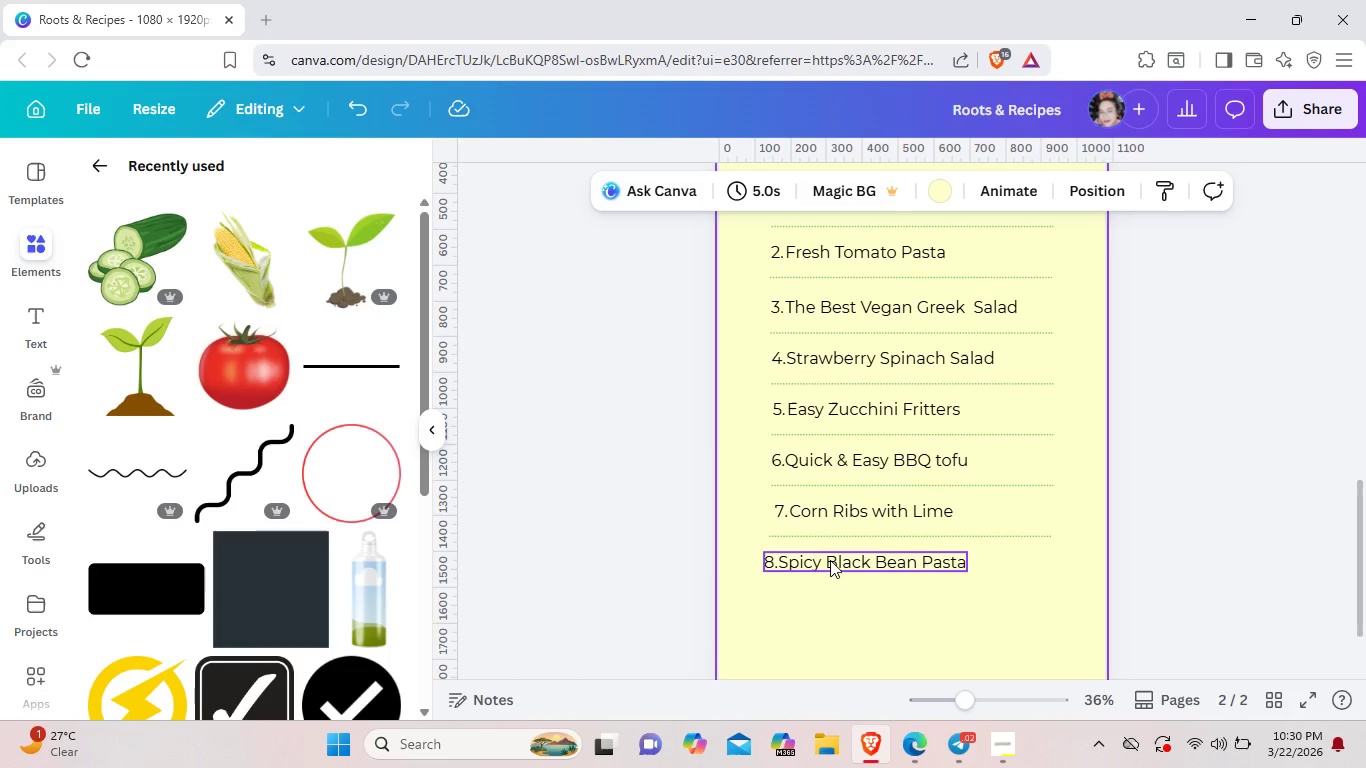 
key(ArrowRight)
 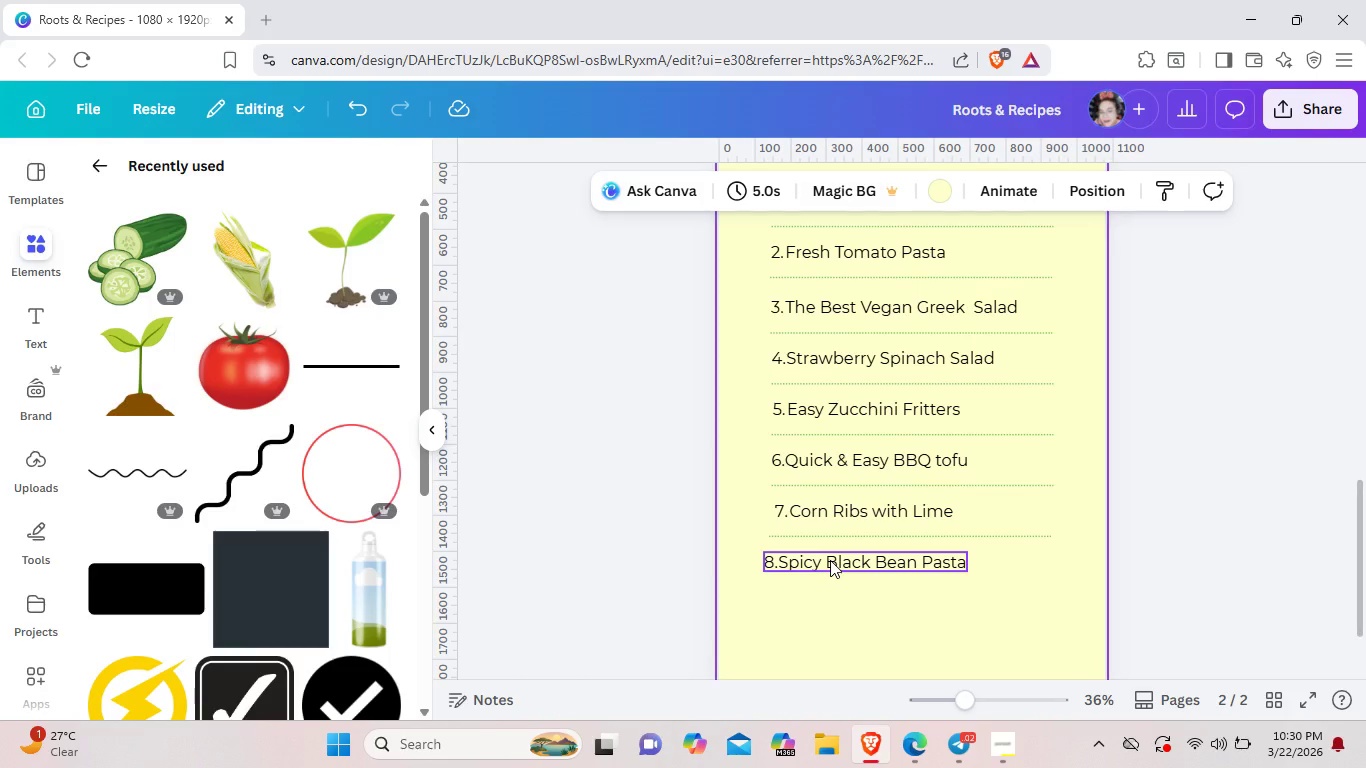 
key(ArrowRight)
 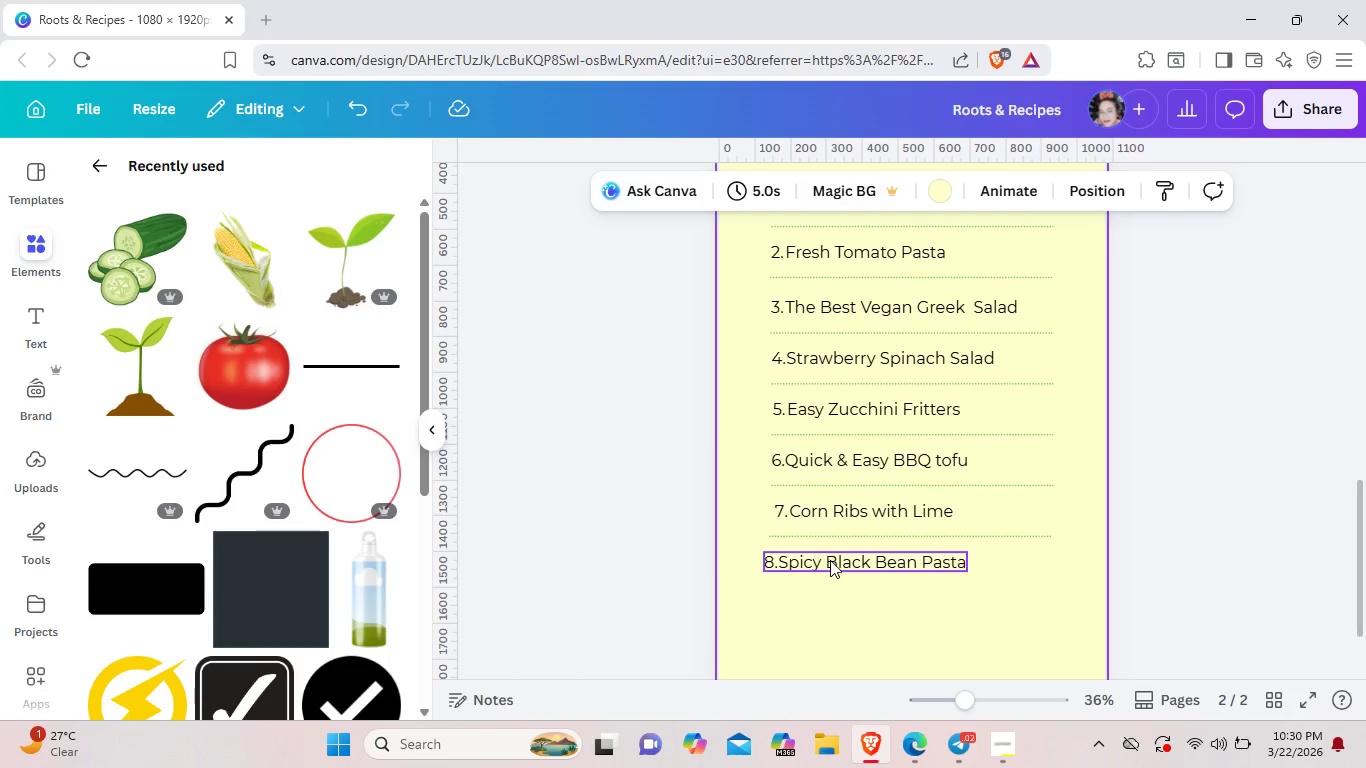 
key(ArrowRight)
 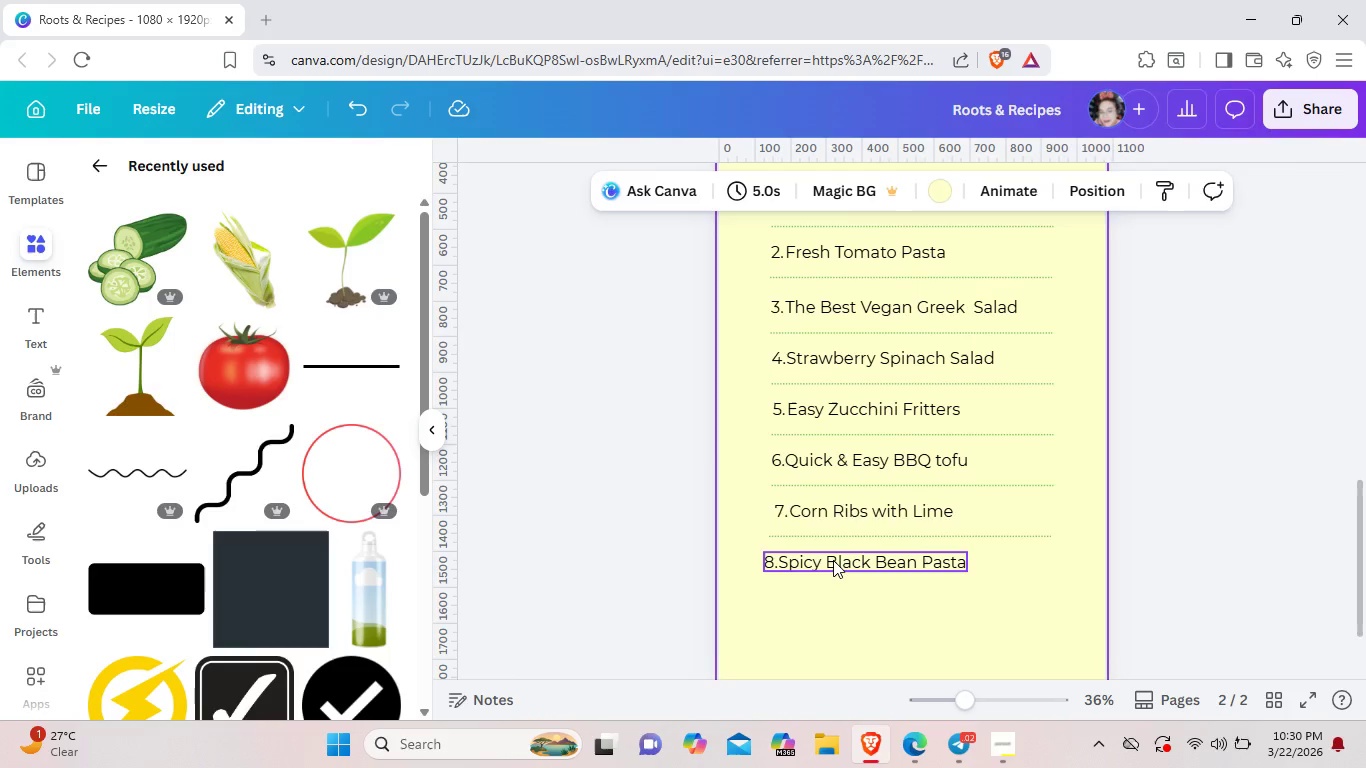 
left_click_drag(start_coordinate=[830, 560], to_coordinate=[840, 558])
 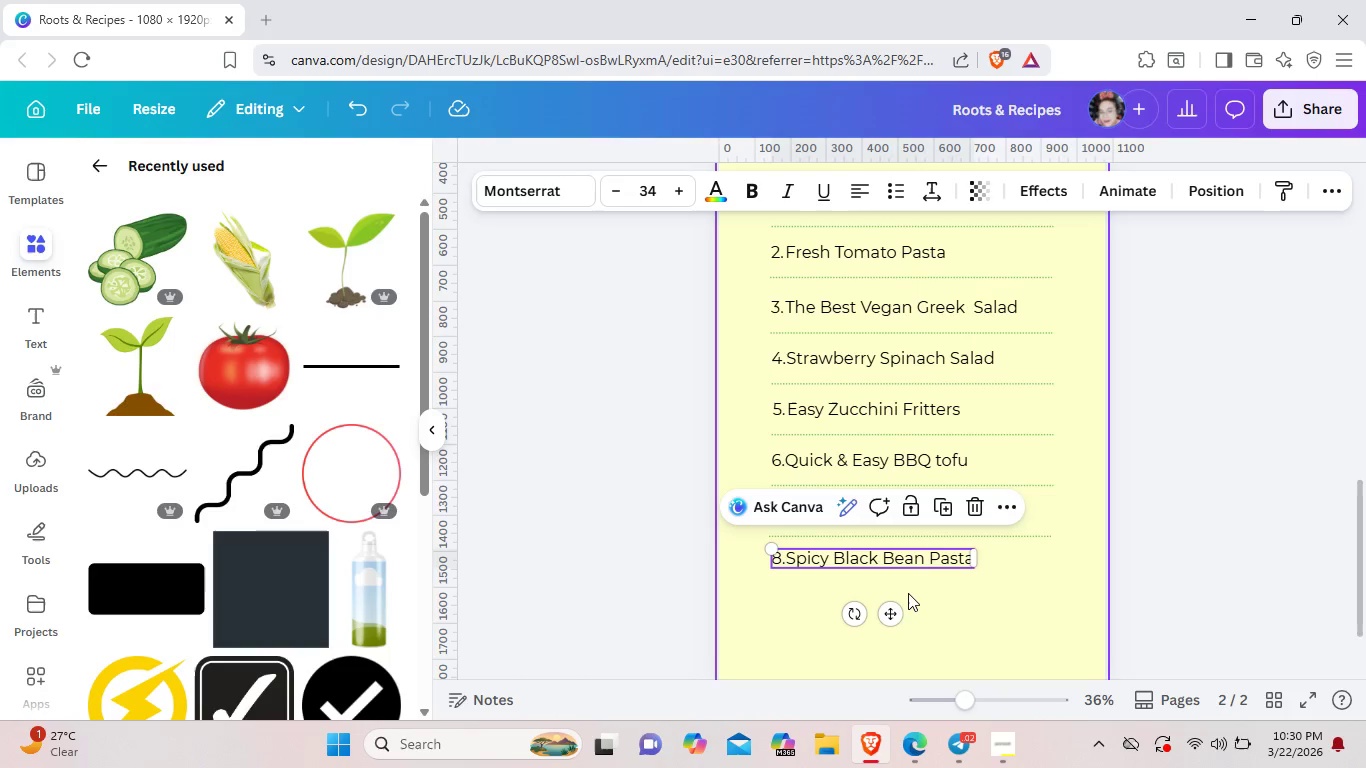 
left_click([911, 593])
 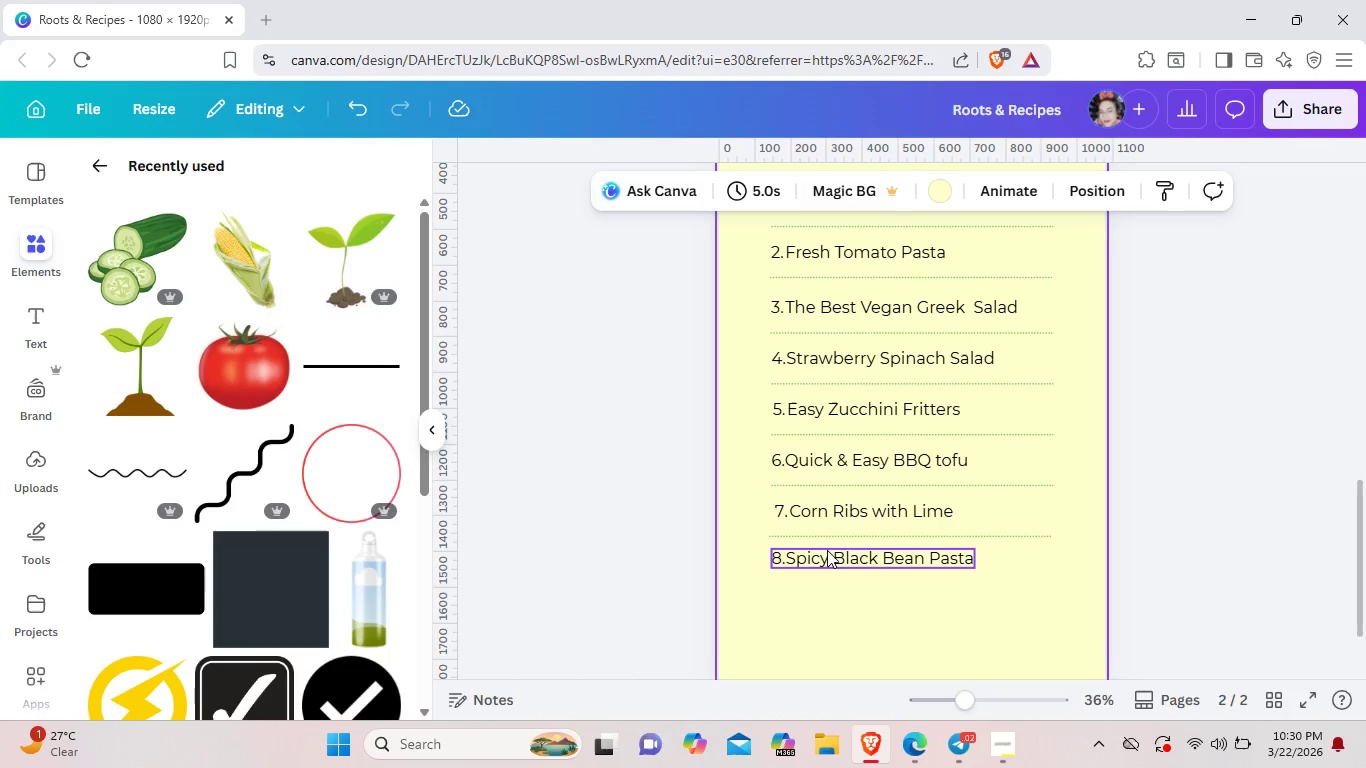 
left_click_drag(start_coordinate=[828, 552], to_coordinate=[833, 552])
 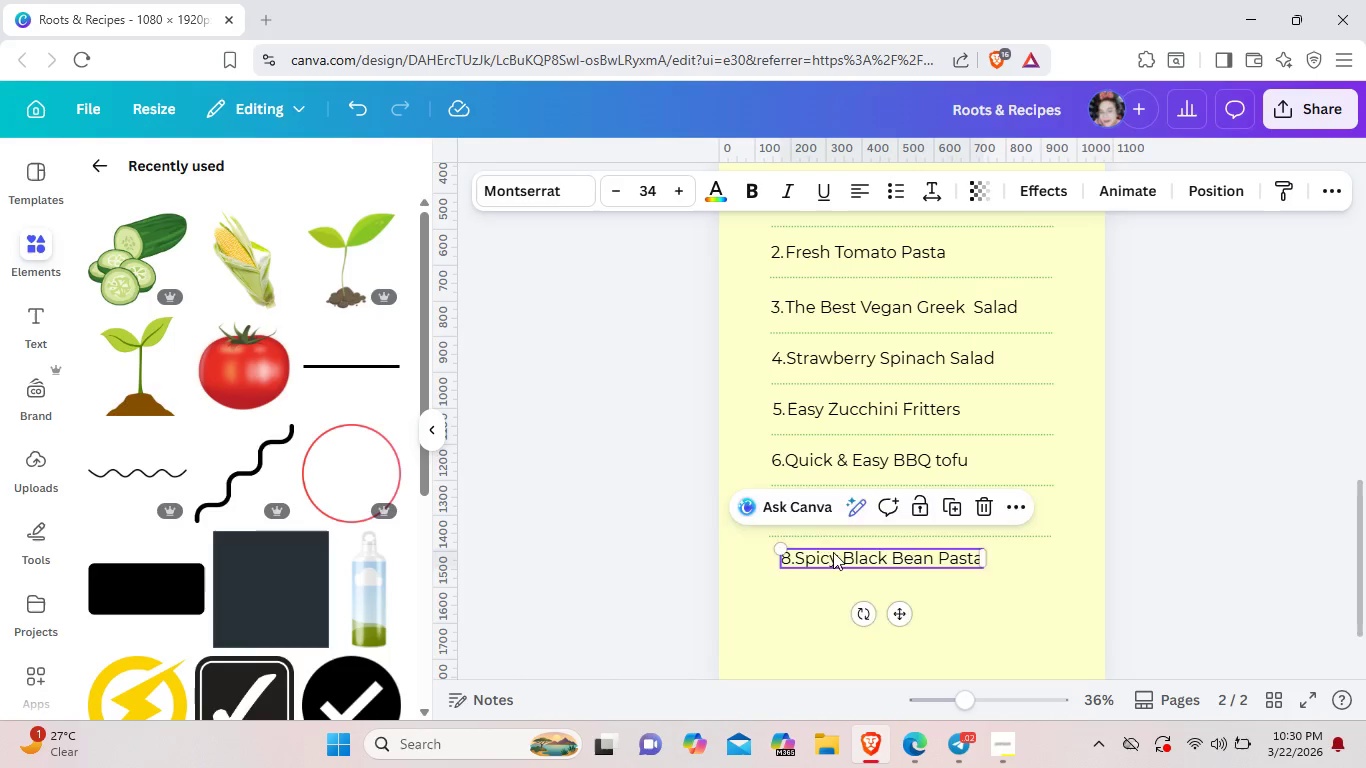 
key(ArrowLeft)
 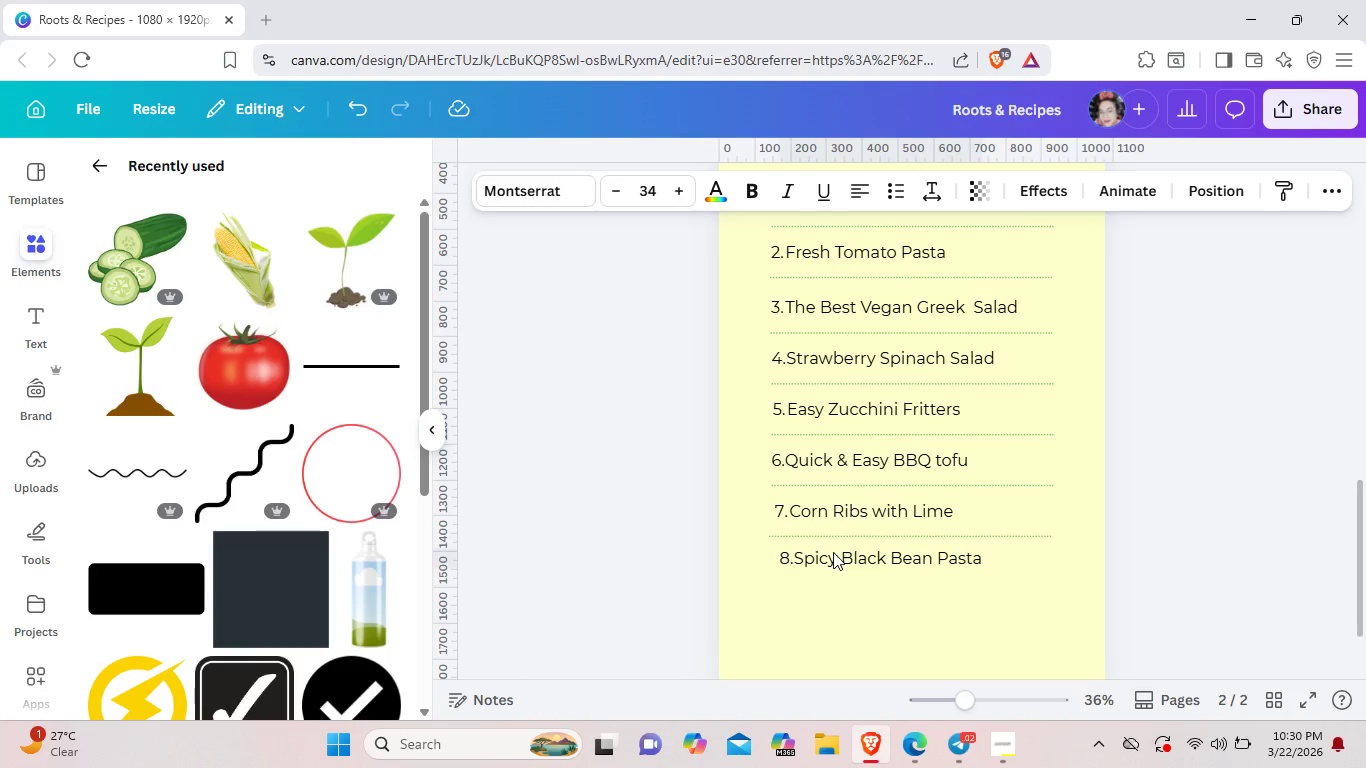 
key(ArrowLeft)
 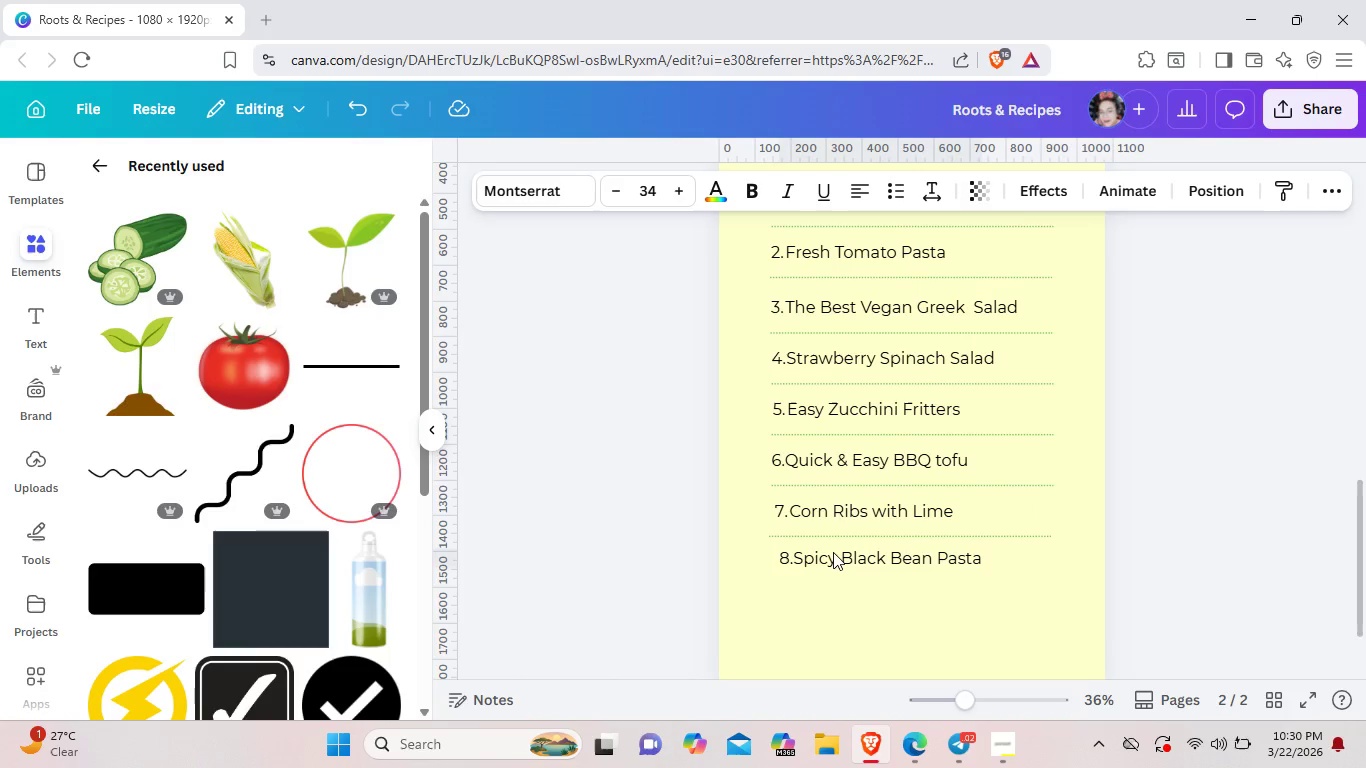 
key(ArrowLeft)
 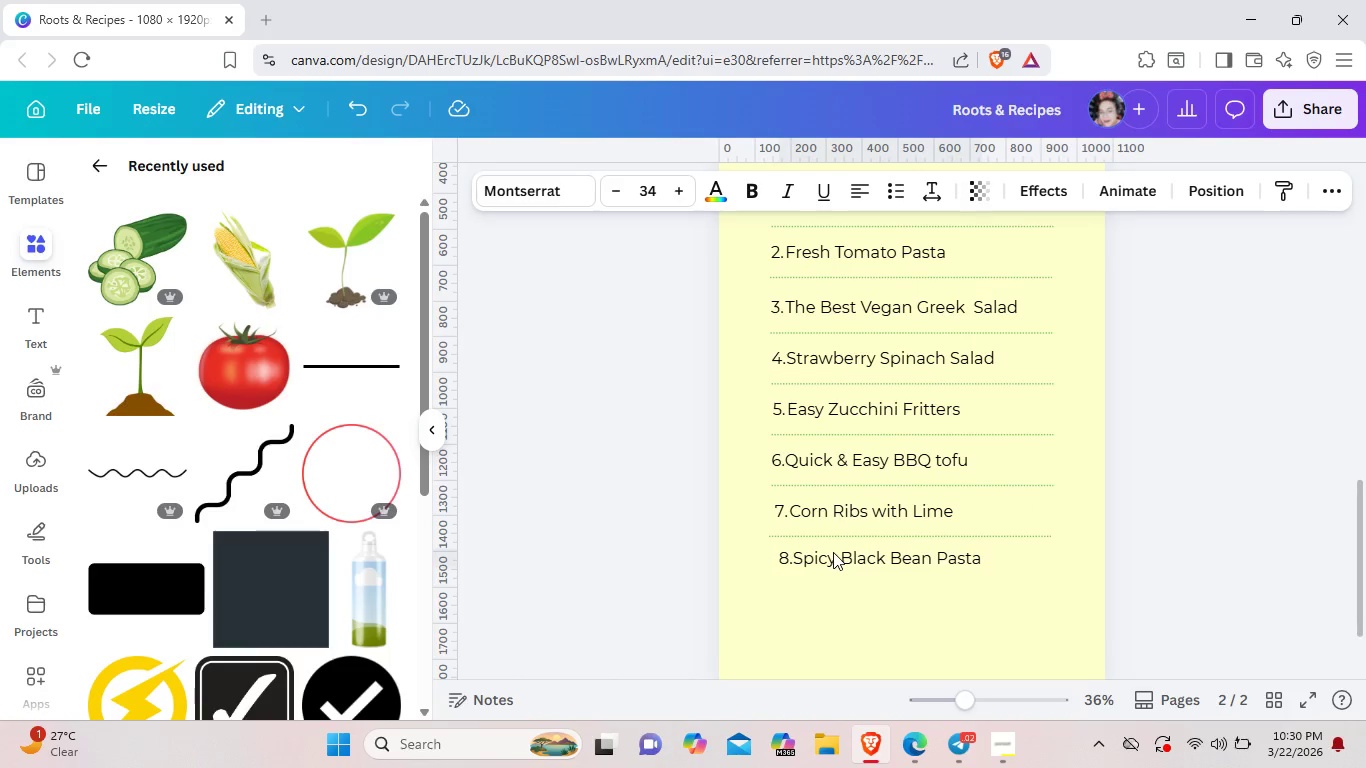 
key(ArrowLeft)
 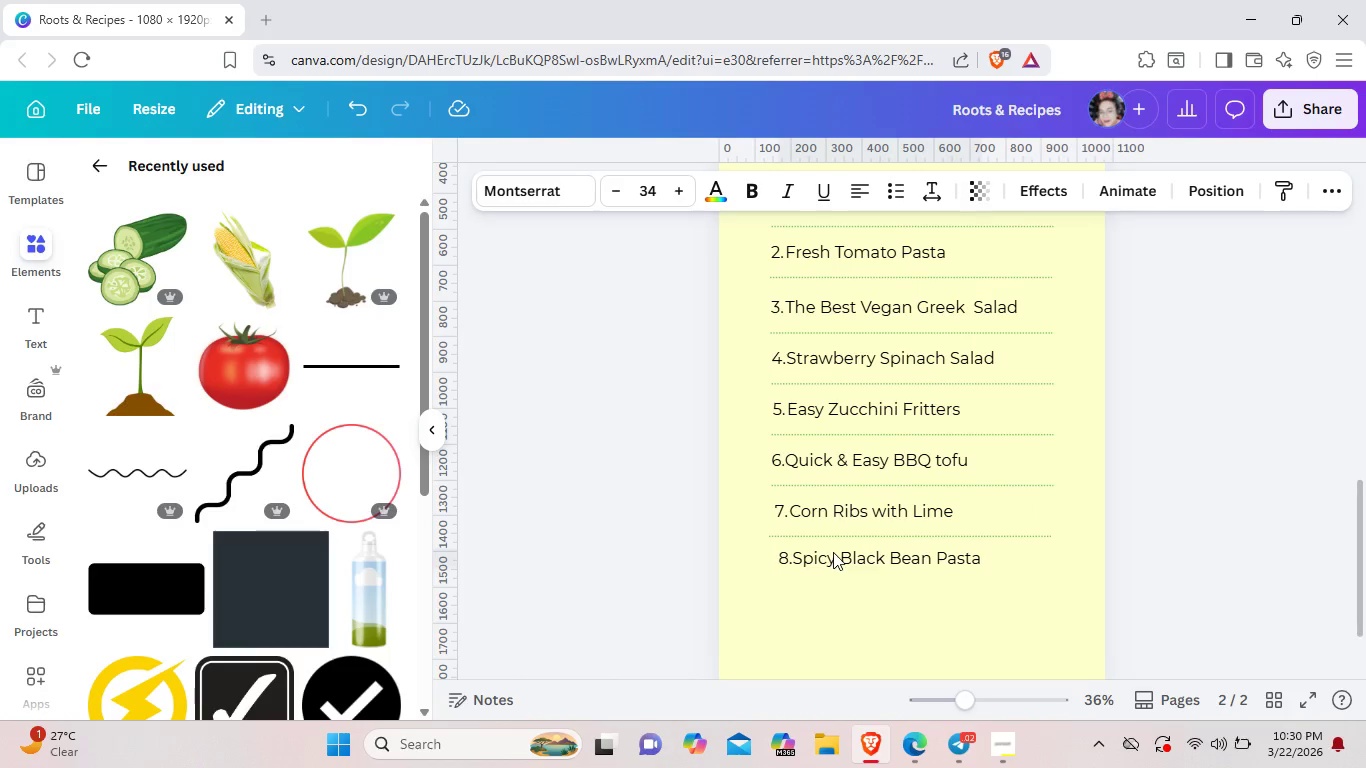 
key(ArrowLeft)
 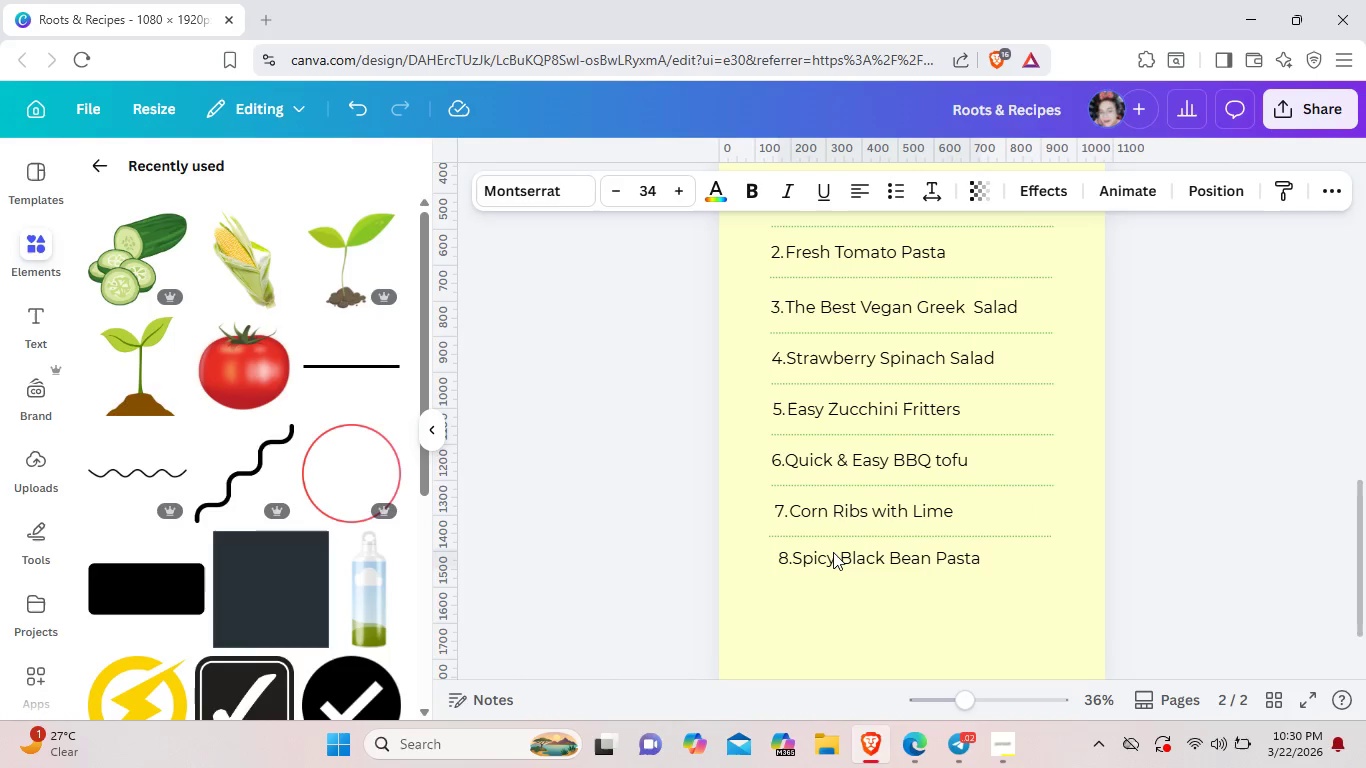 
key(ArrowLeft)
 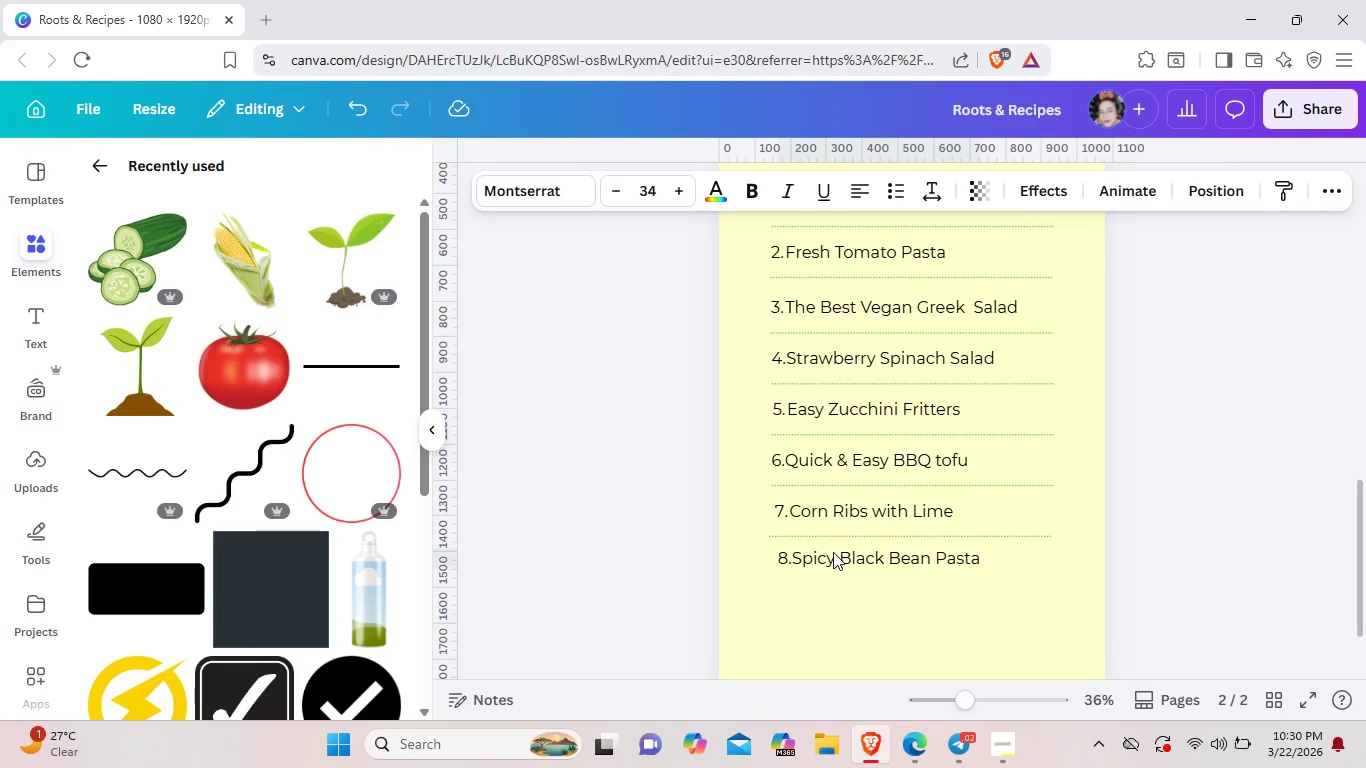 
key(ArrowLeft)
 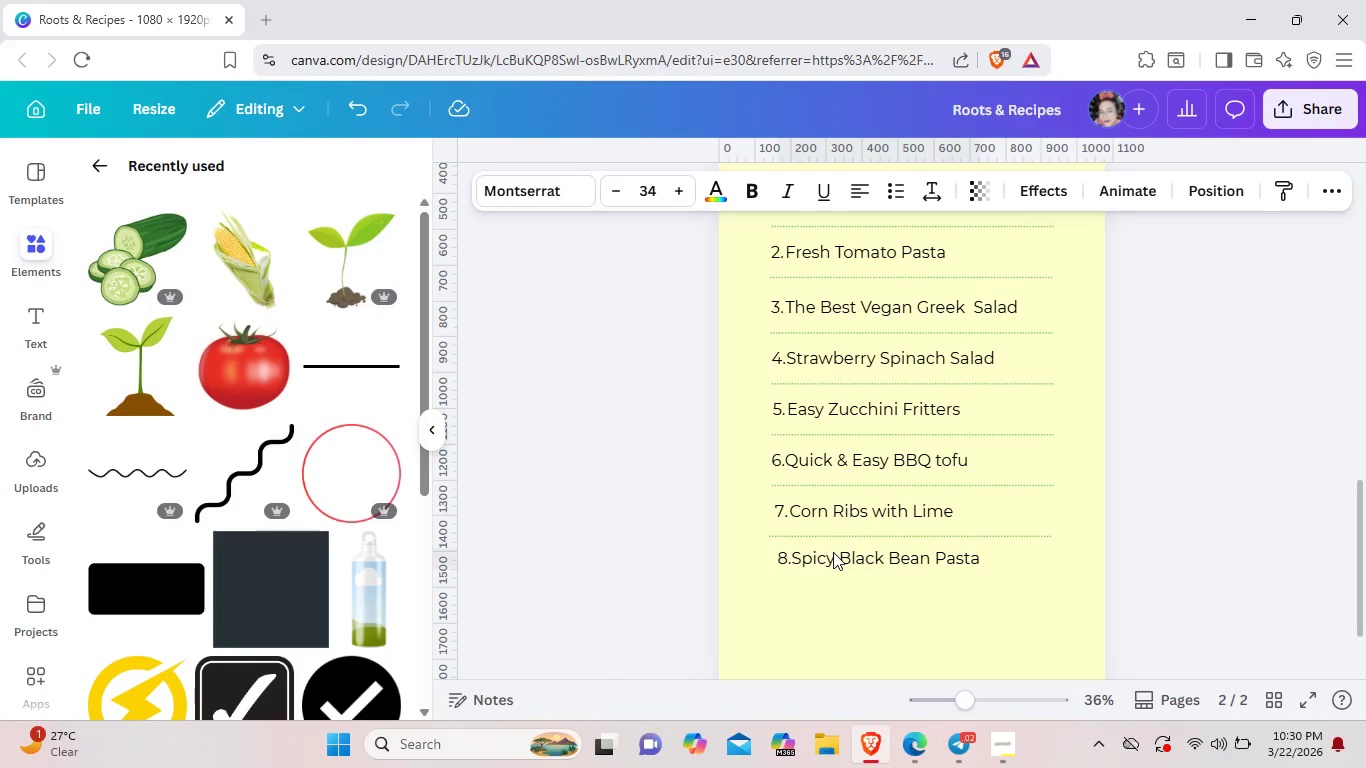 
key(ArrowLeft)
 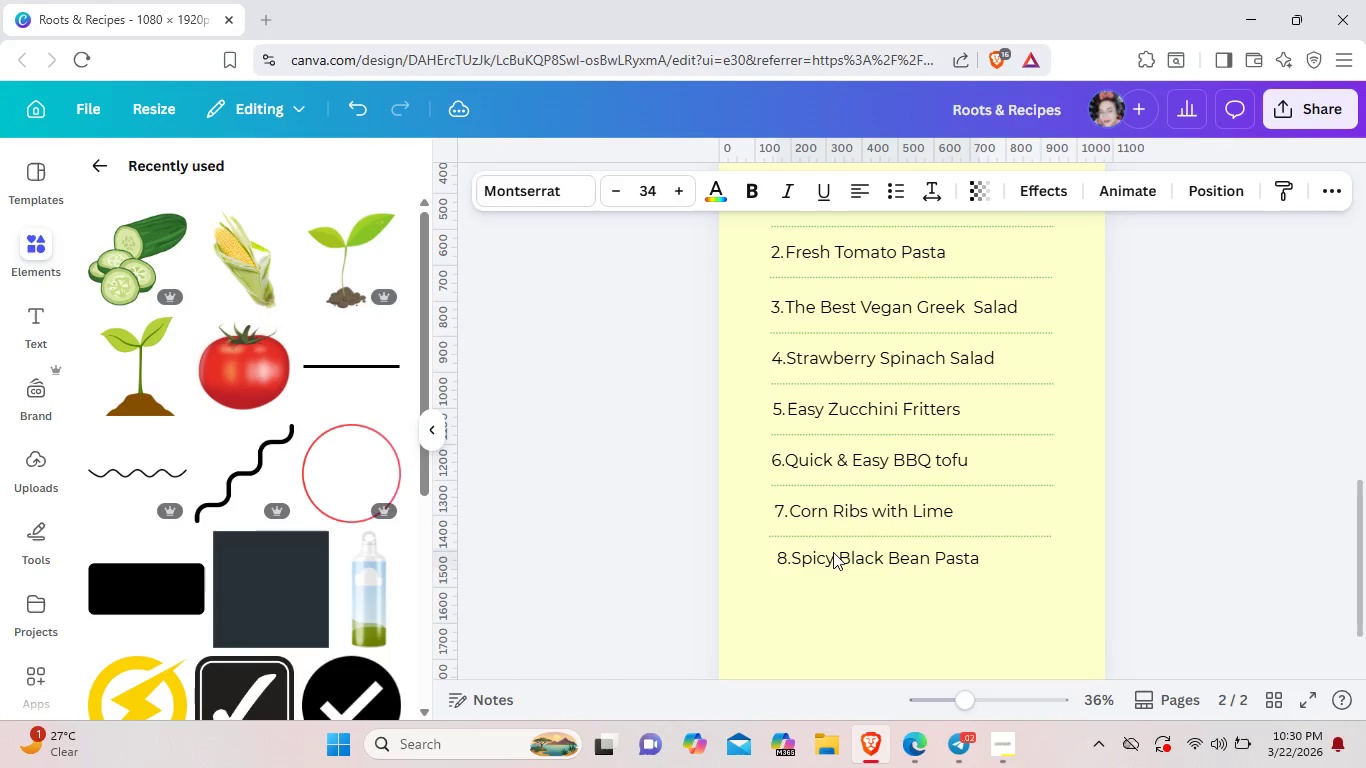 
key(ArrowLeft)
 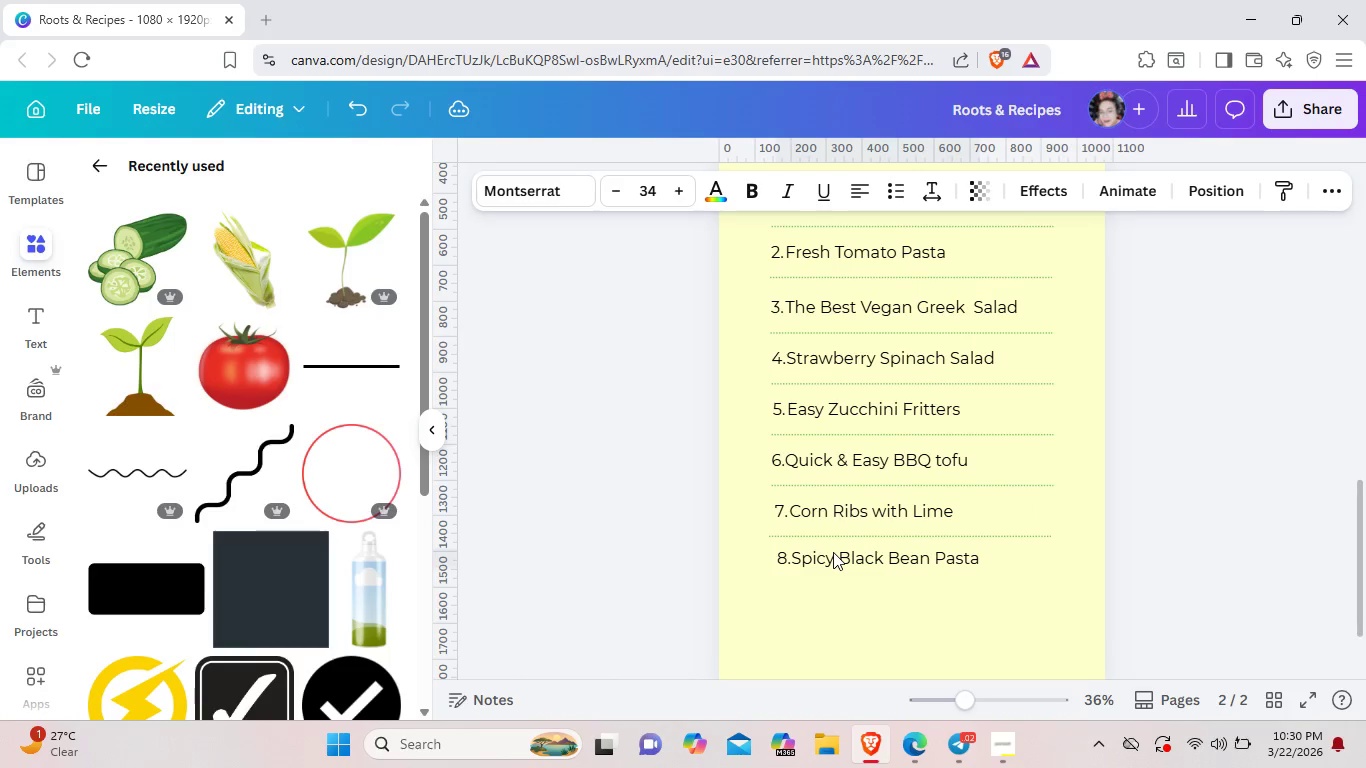 
key(ArrowLeft)
 